 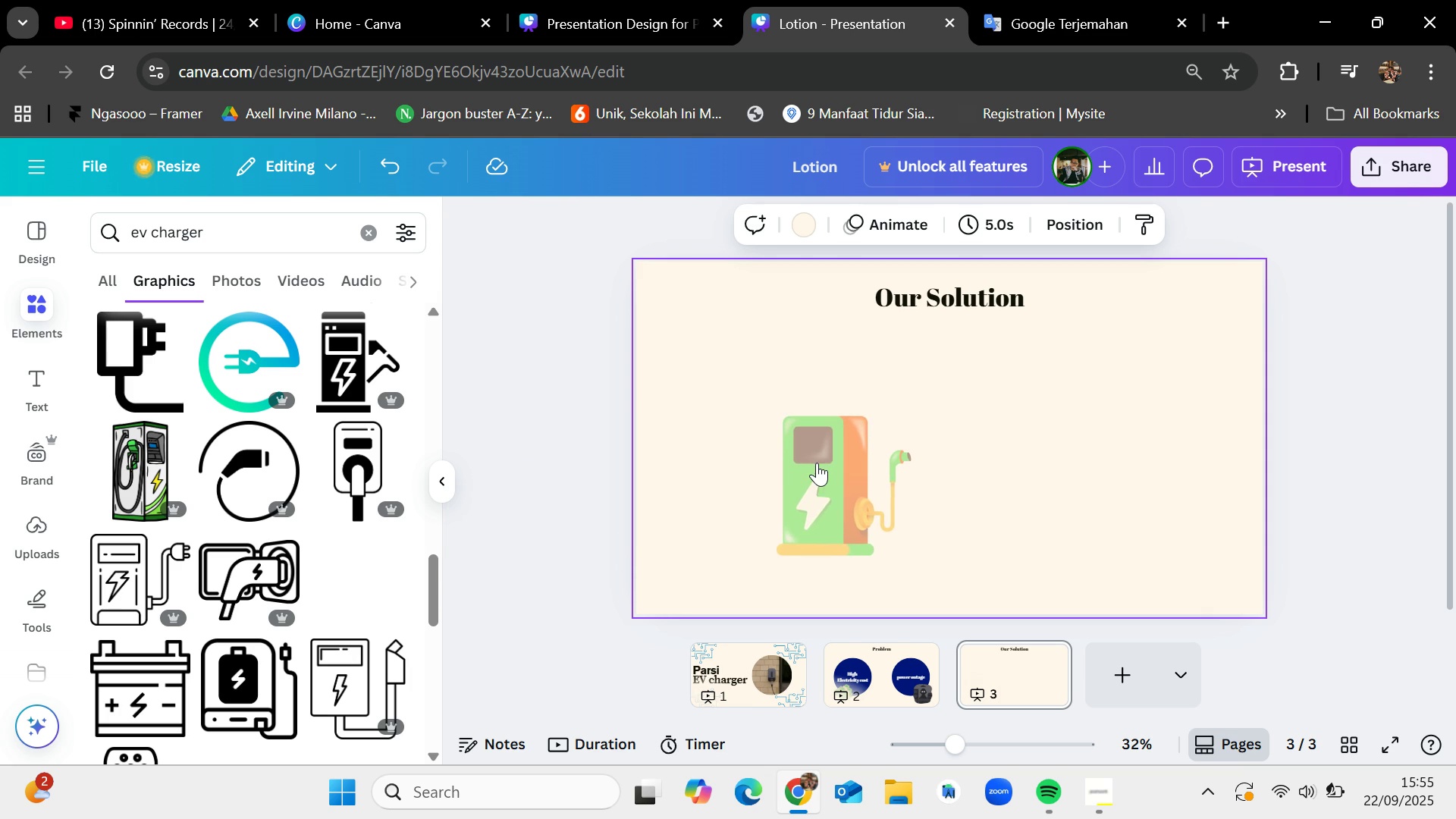 
left_click([1047, 405])
 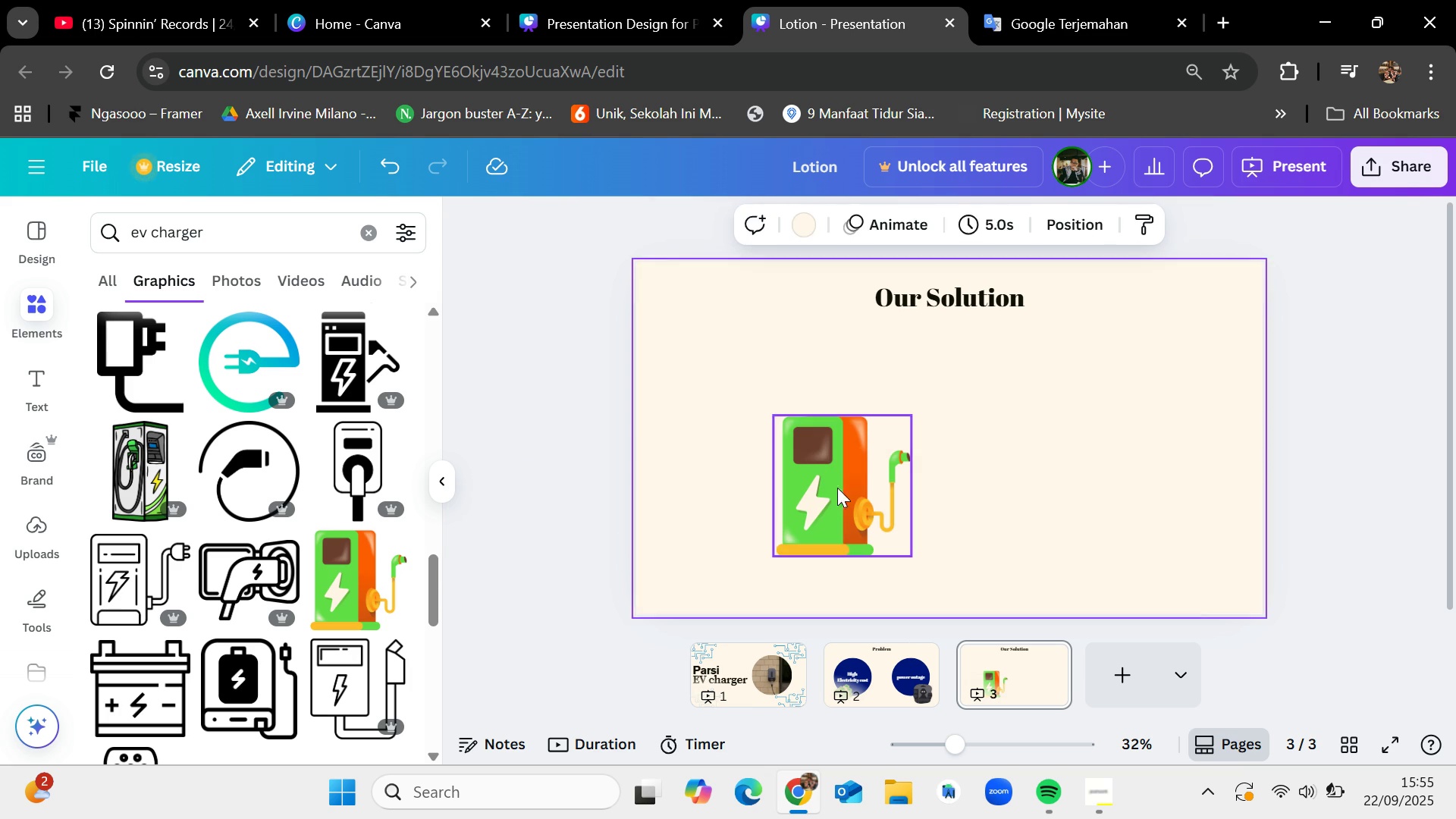 
left_click([837, 488])
 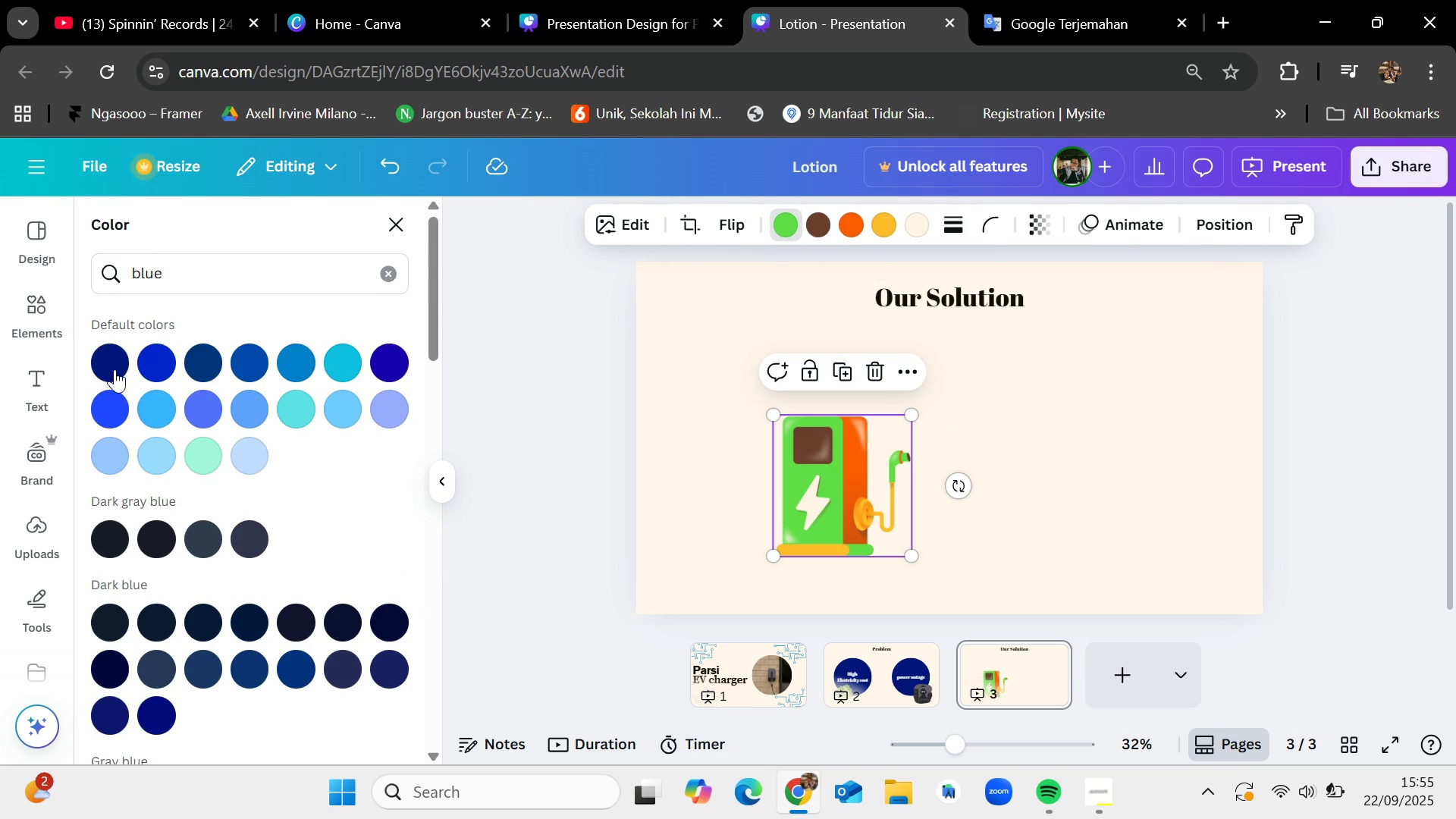 
left_click([151, 362])
 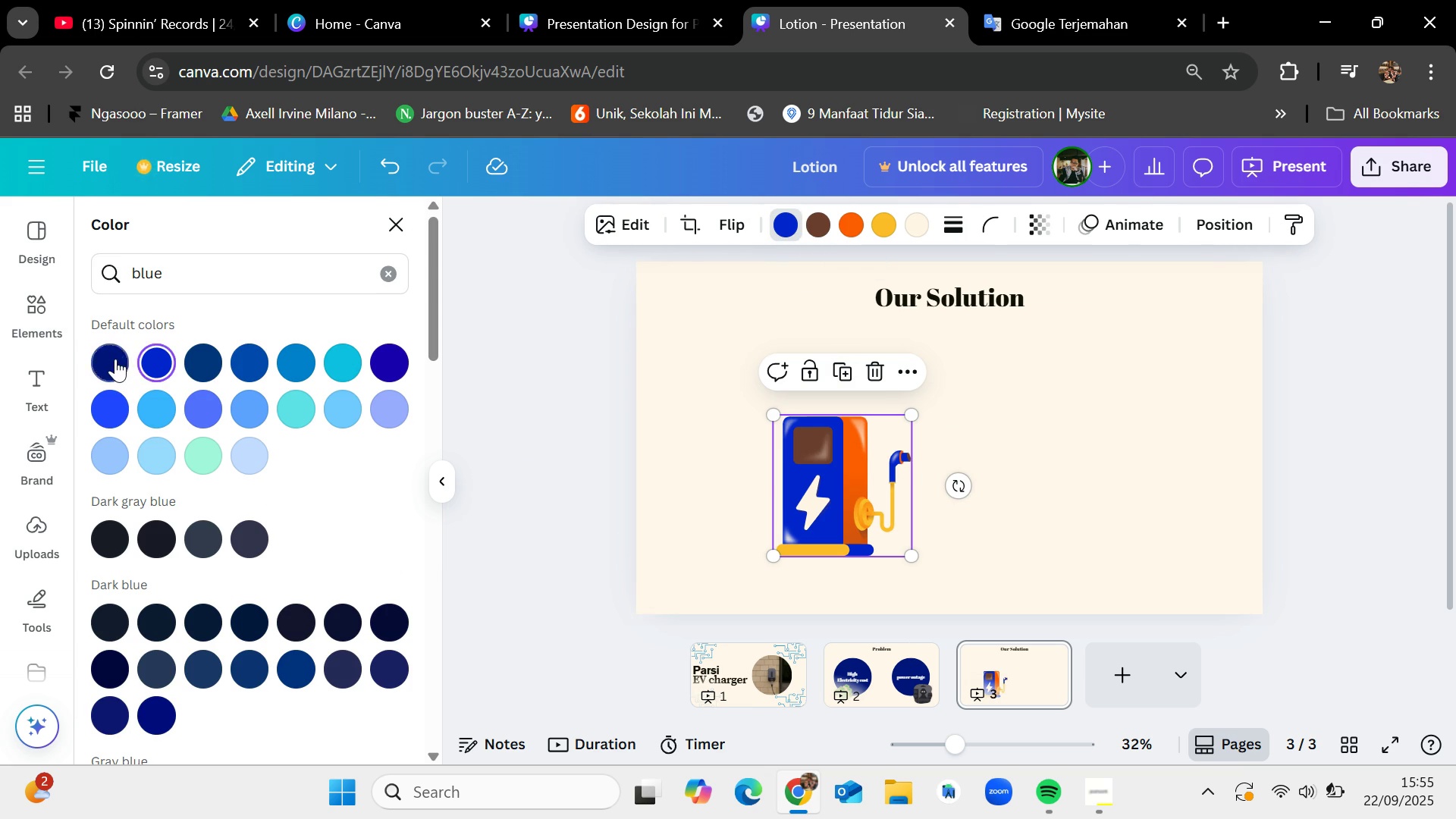 
left_click([115, 359])
 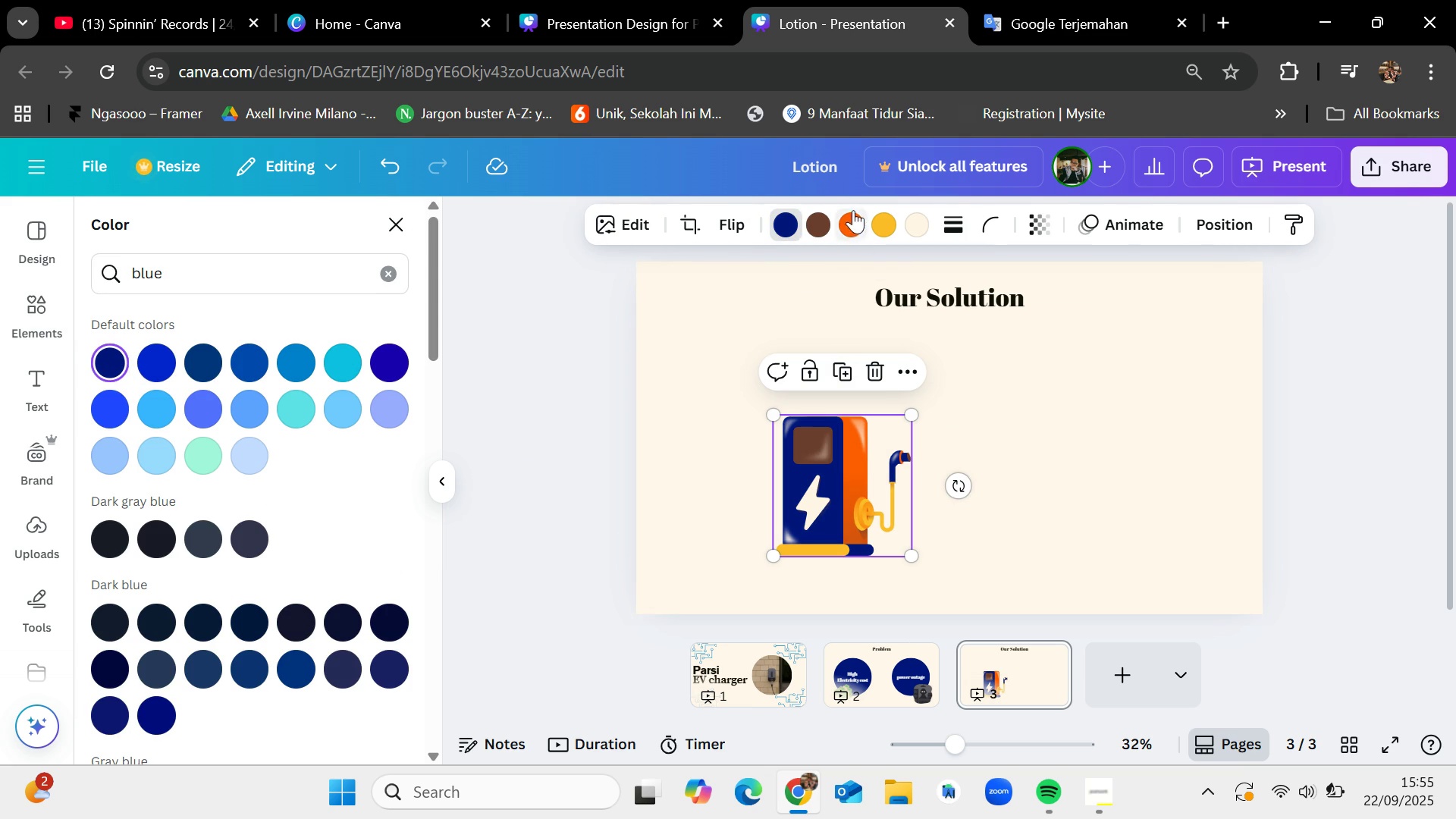 
left_click([851, 222])
 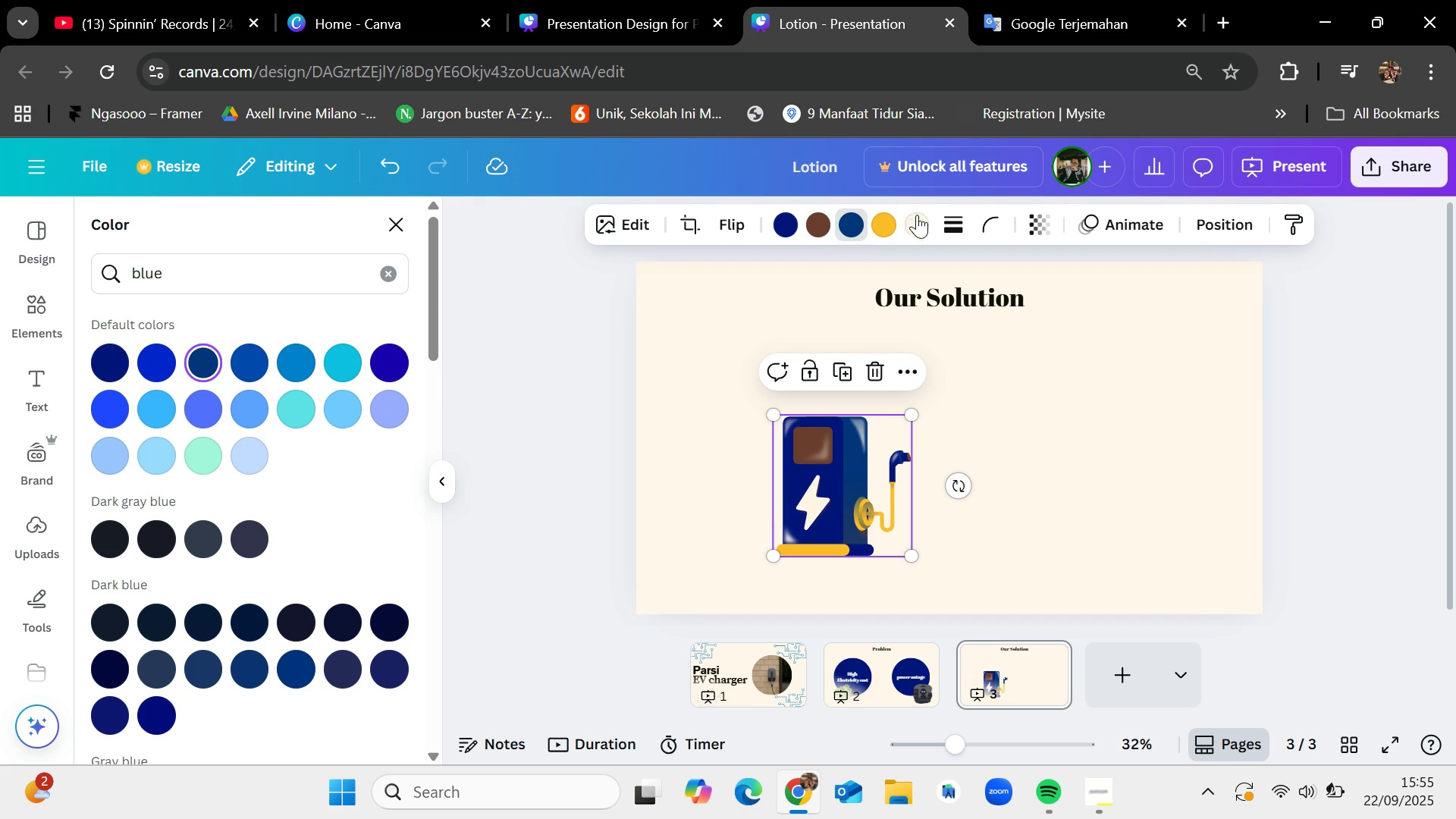 
wait(5.72)
 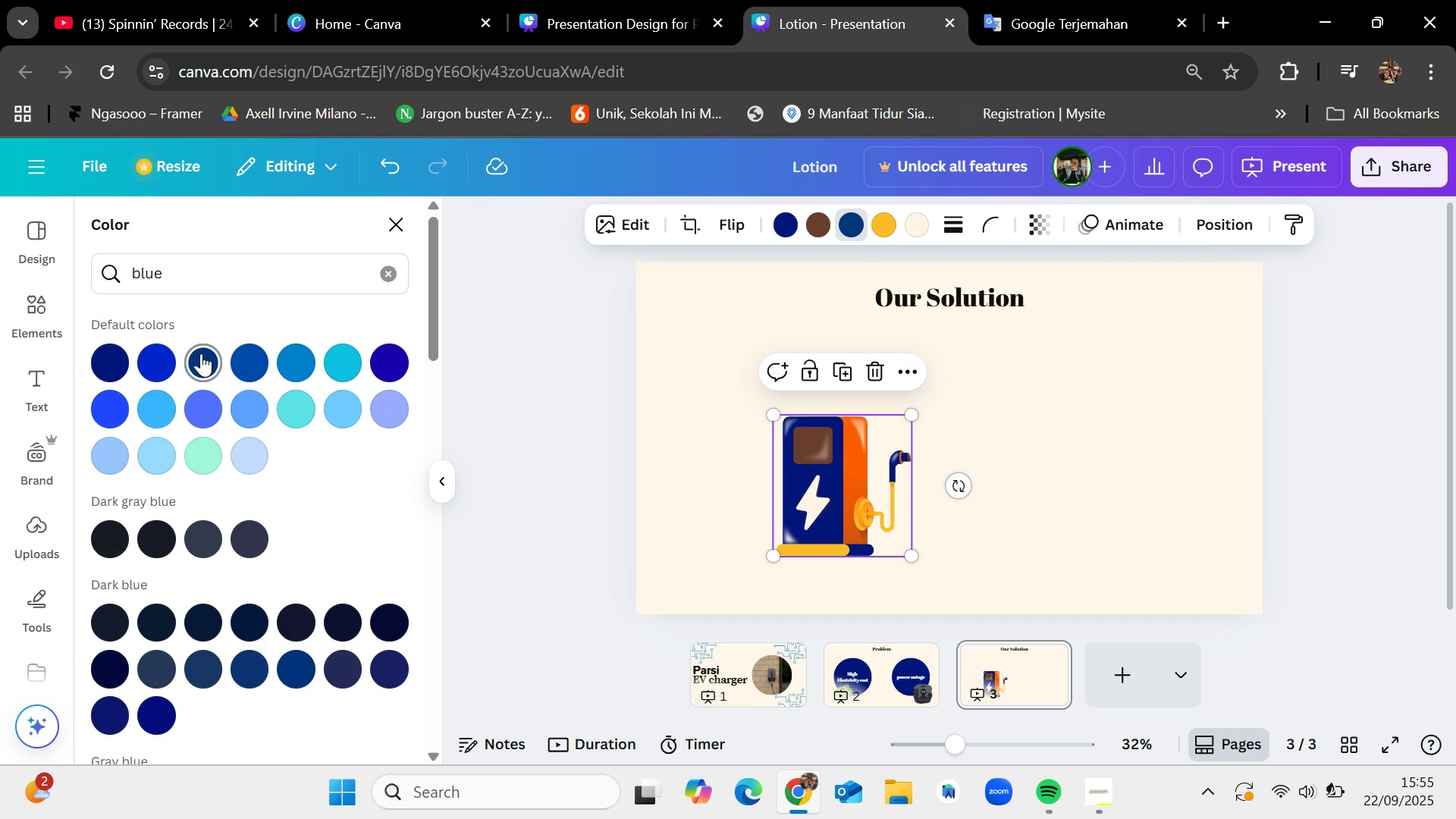 
left_click([880, 220])
 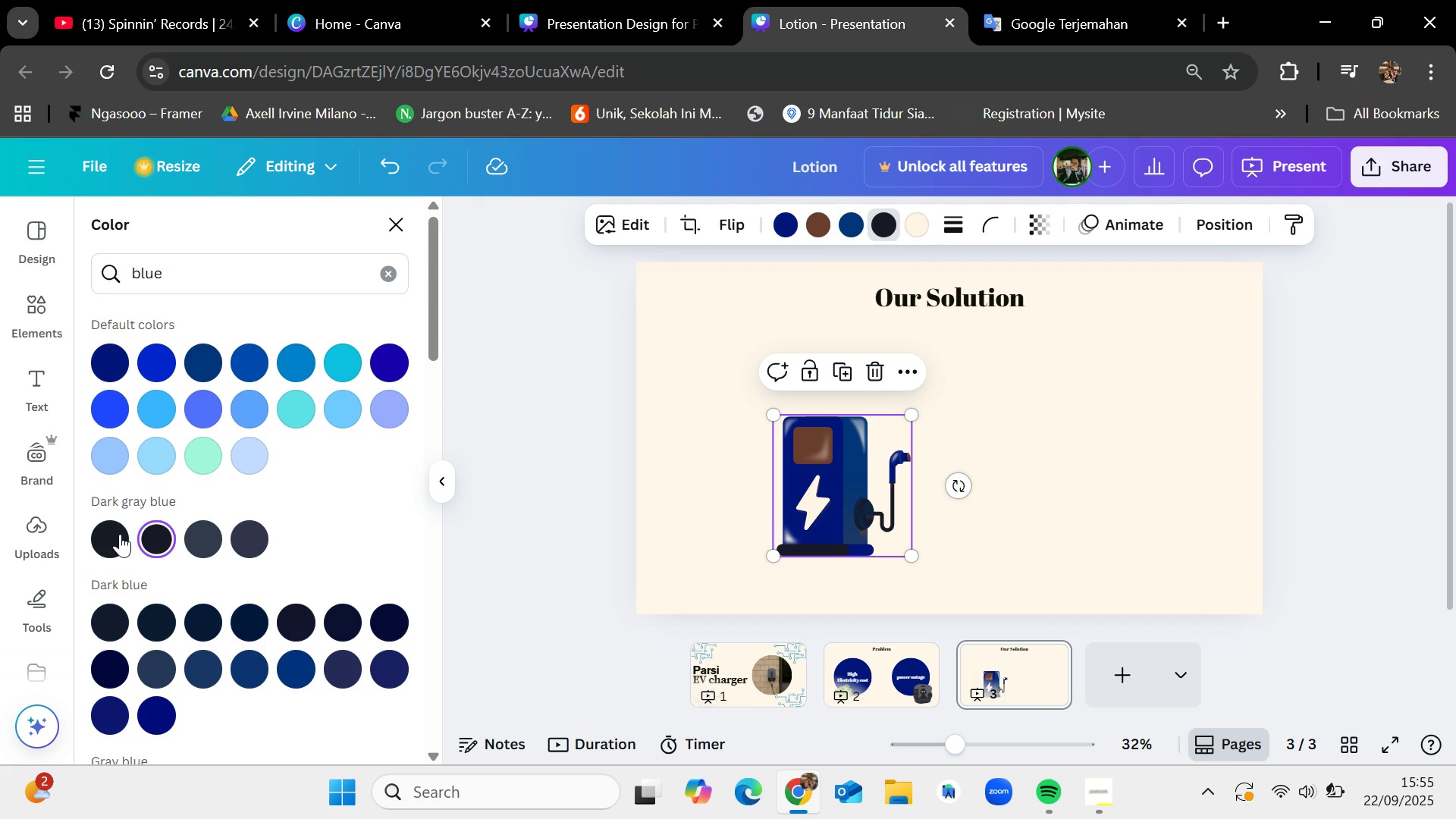 
left_click([158, 441])
 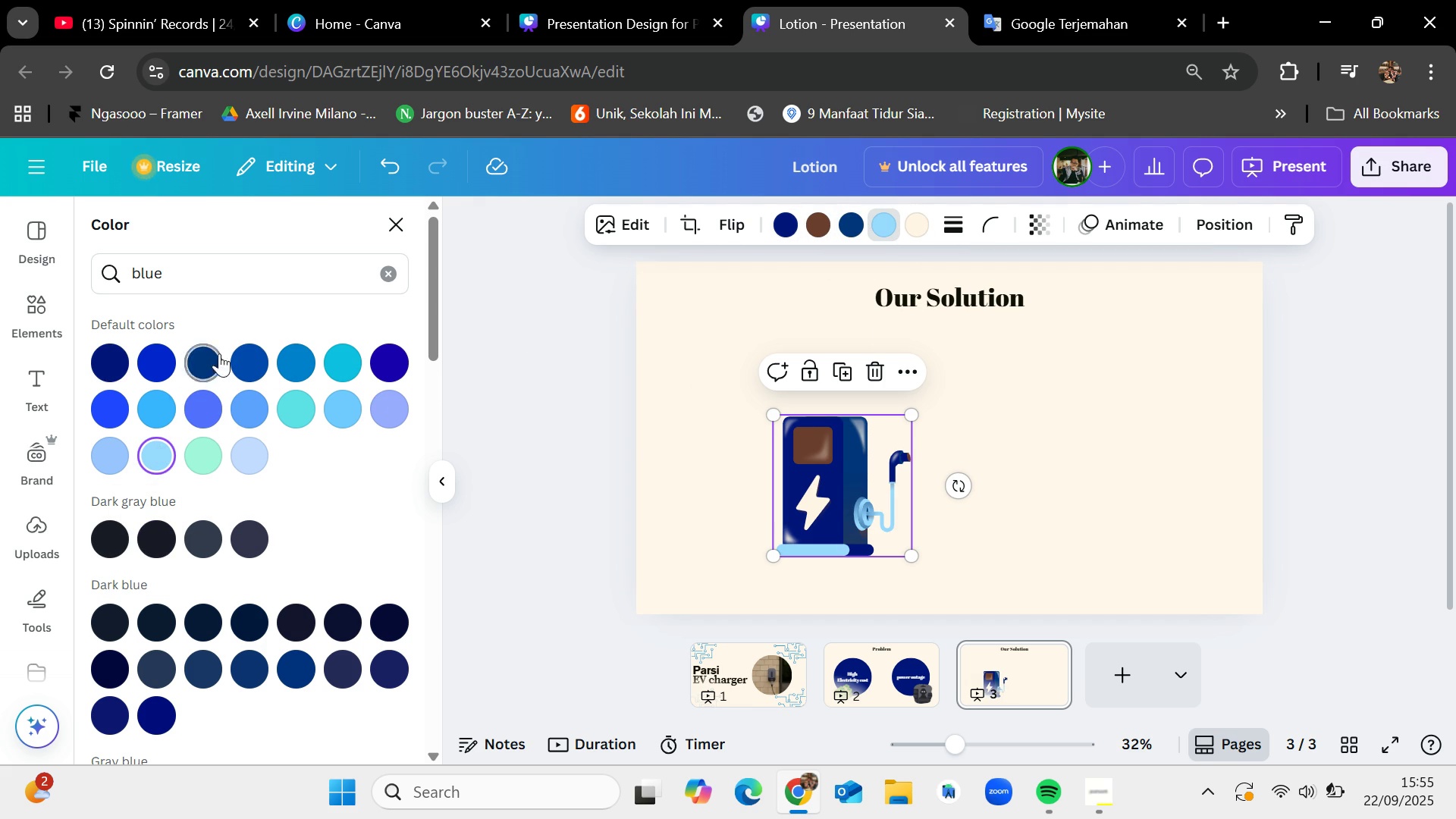 
left_click([242, 352])
 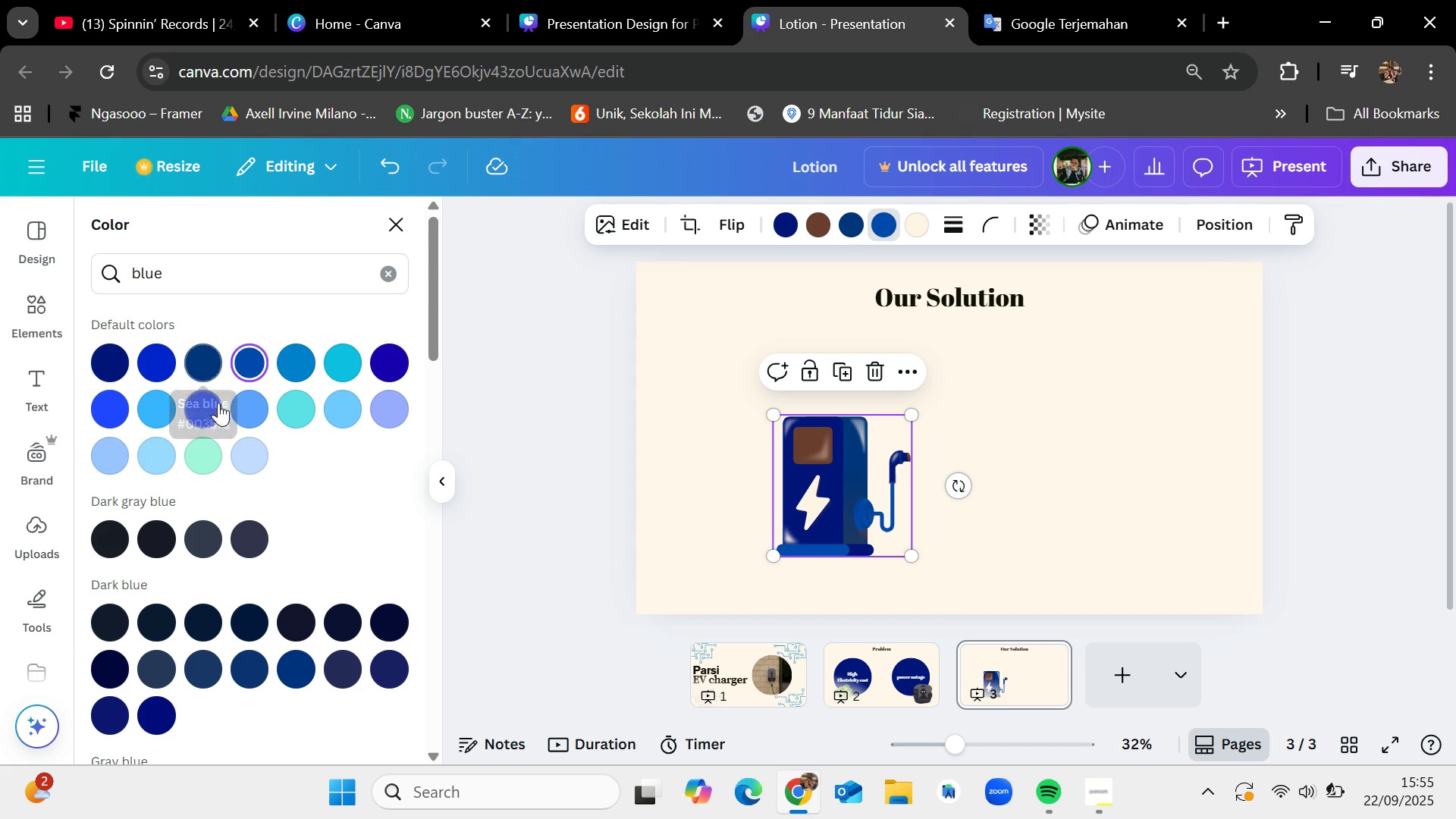 
left_click([255, 400])
 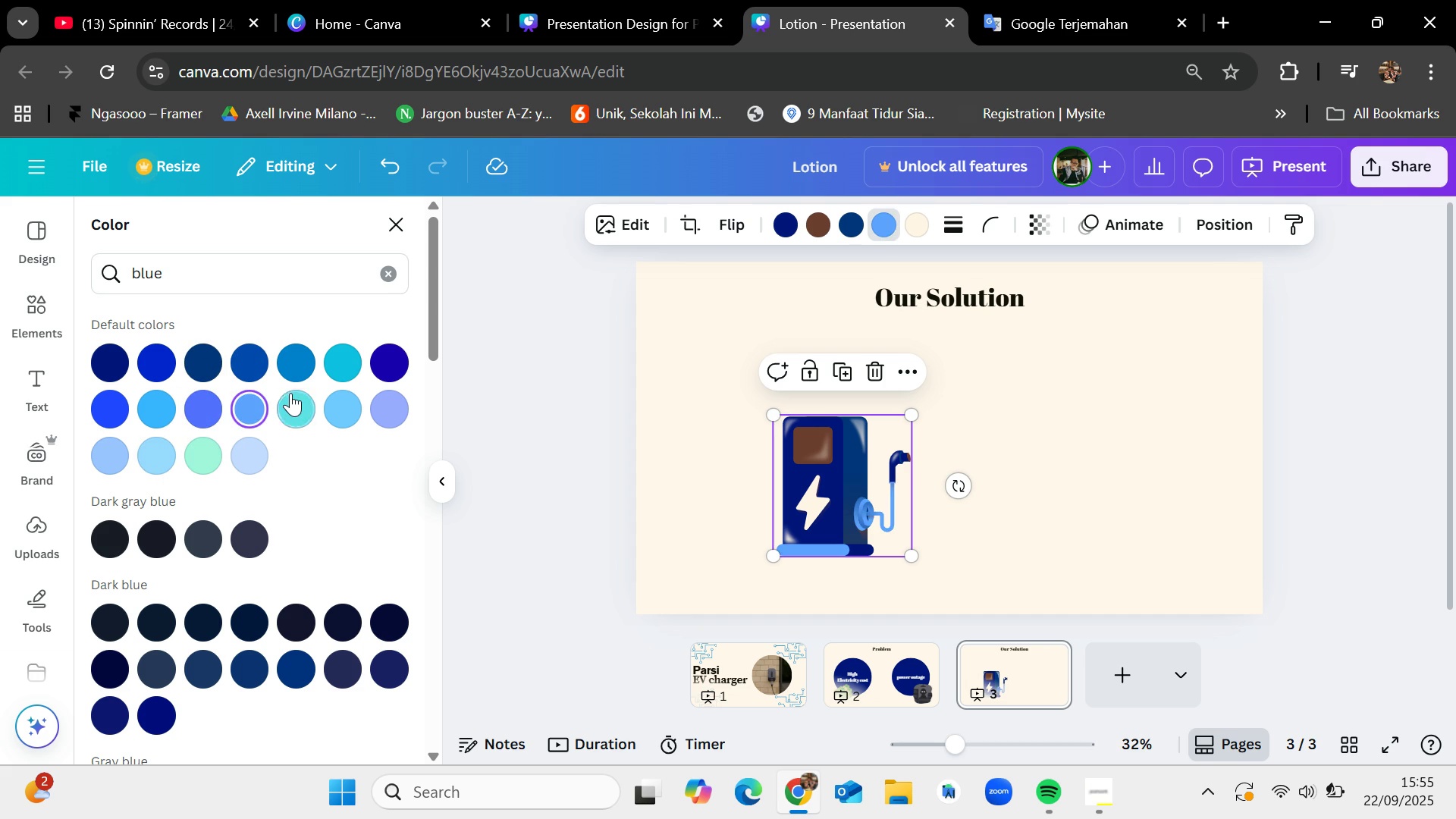 
left_click([290, 393])
 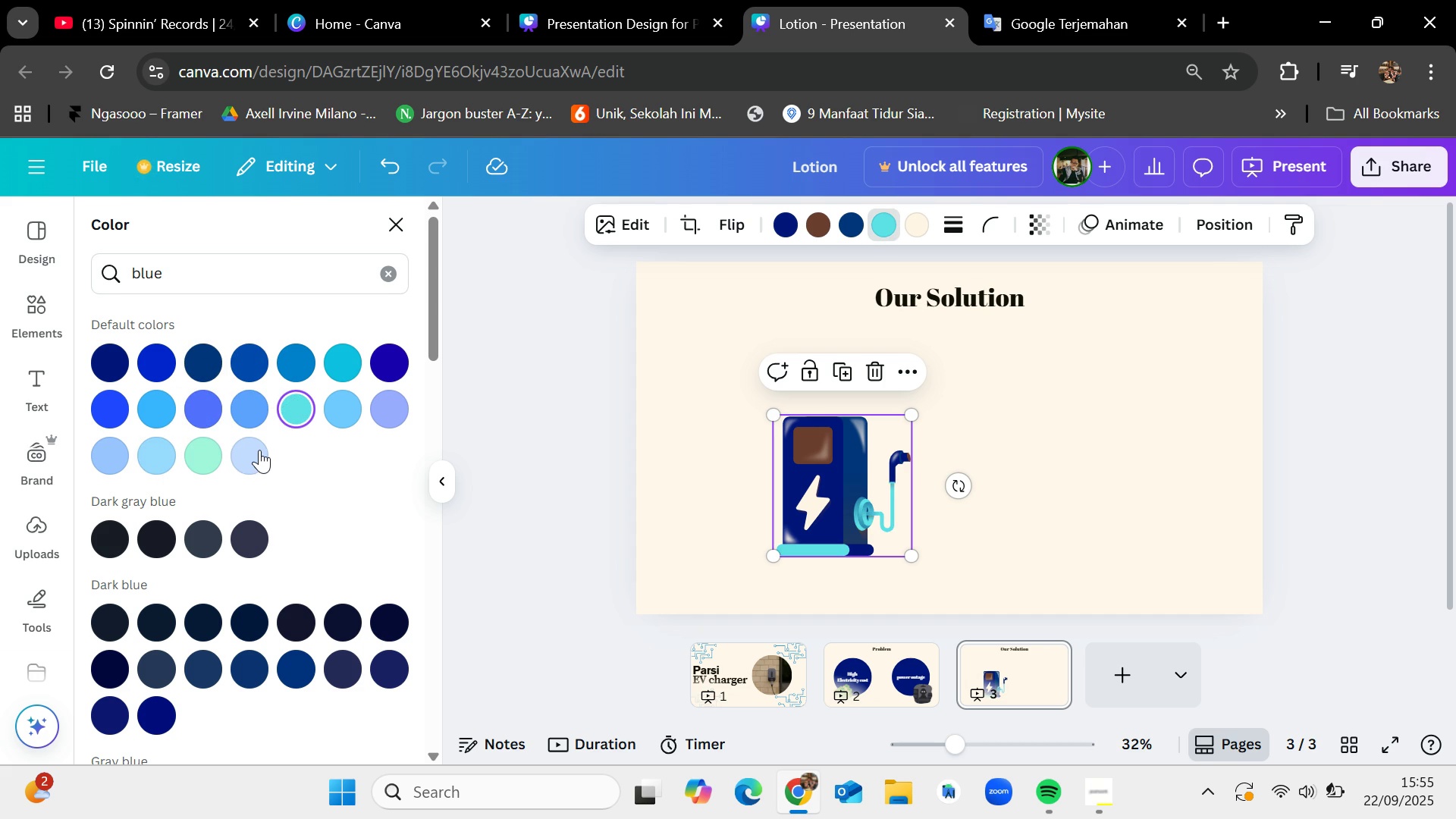 
left_click([250, 453])
 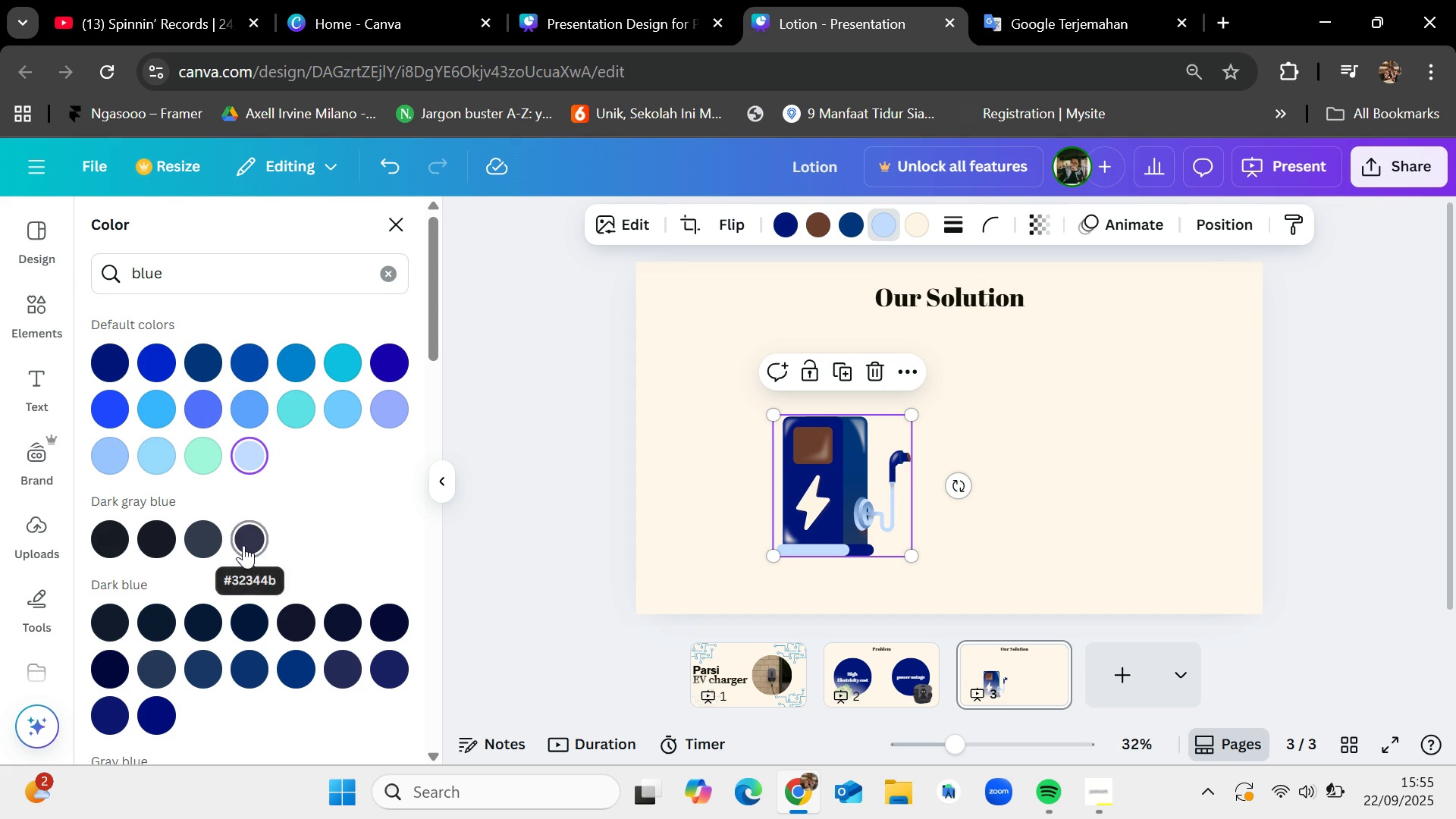 
scroll: coordinate [242, 563], scroll_direction: down, amount: 10.0
 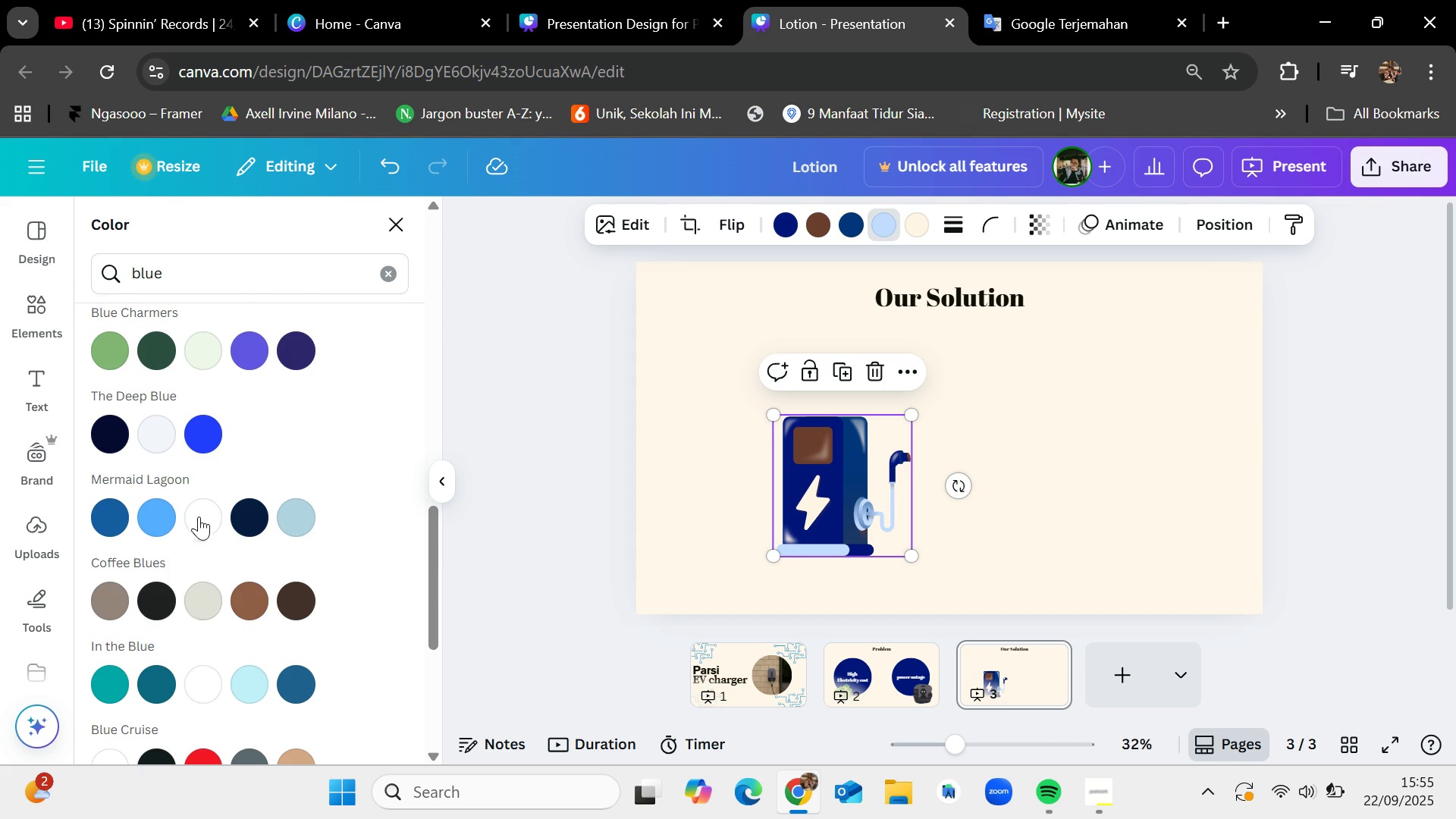 
left_click([198, 507])
 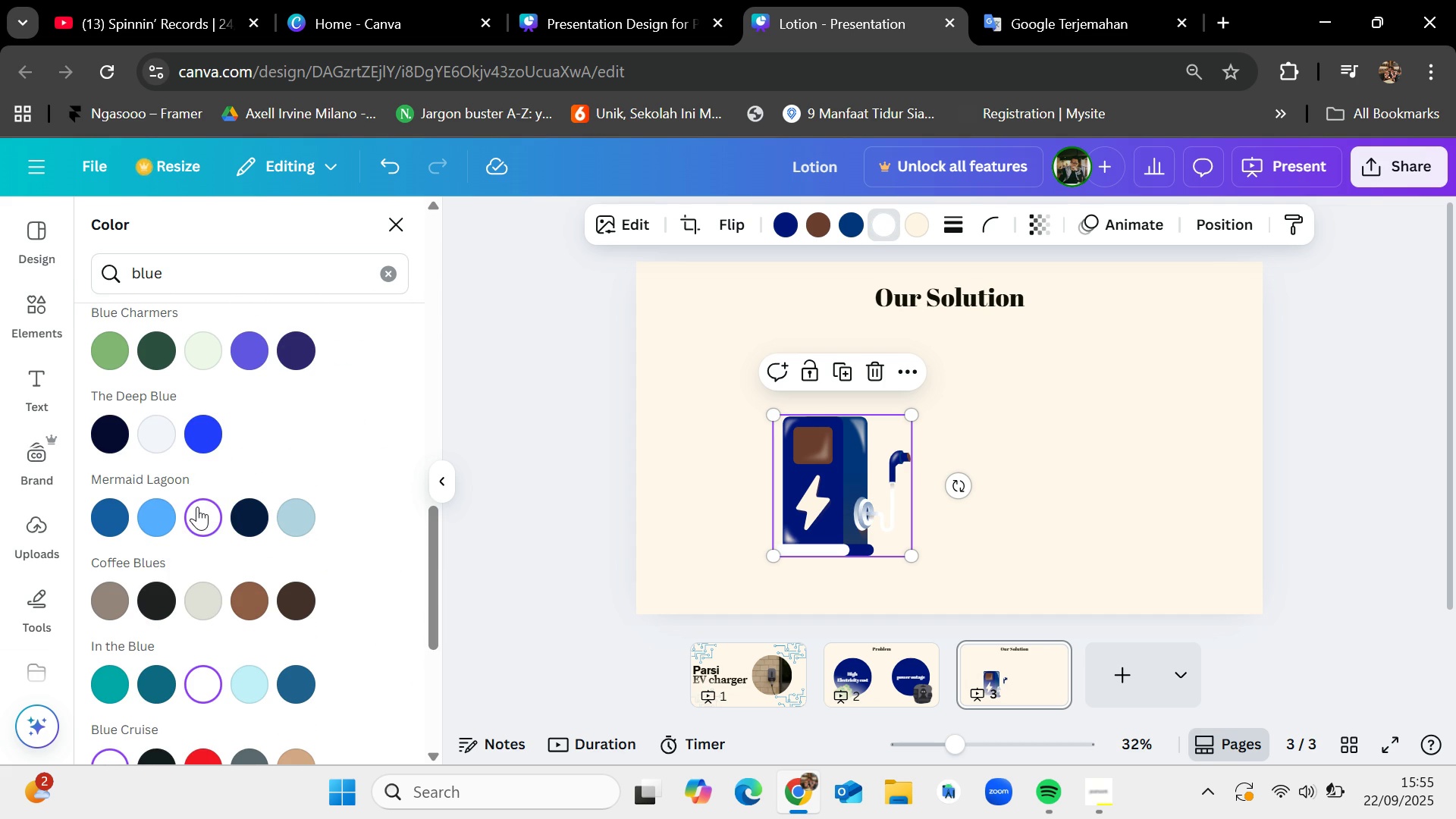 
scroll: coordinate [197, 507], scroll_direction: up, amount: 8.0
 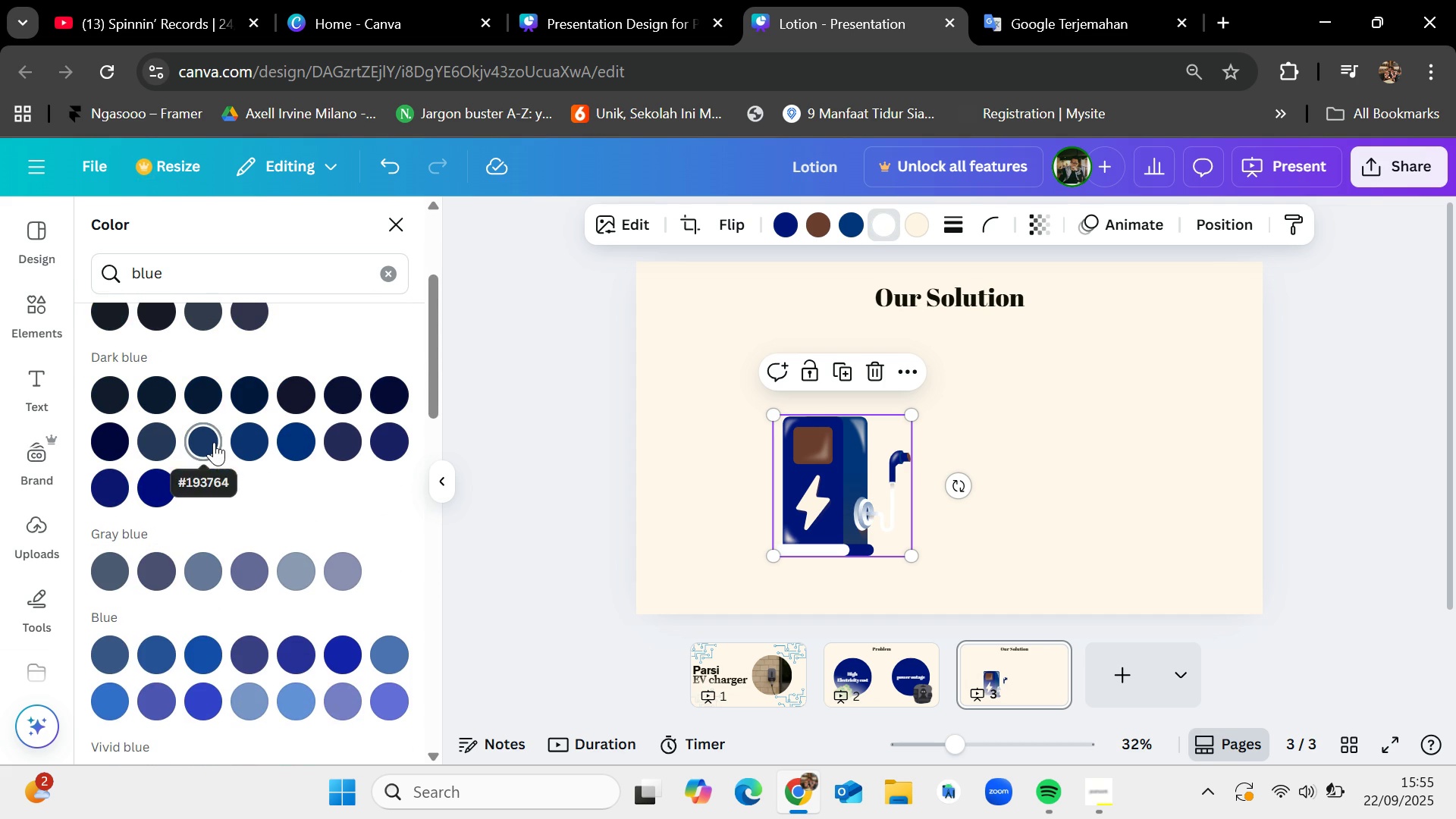 
left_click([213, 442])
 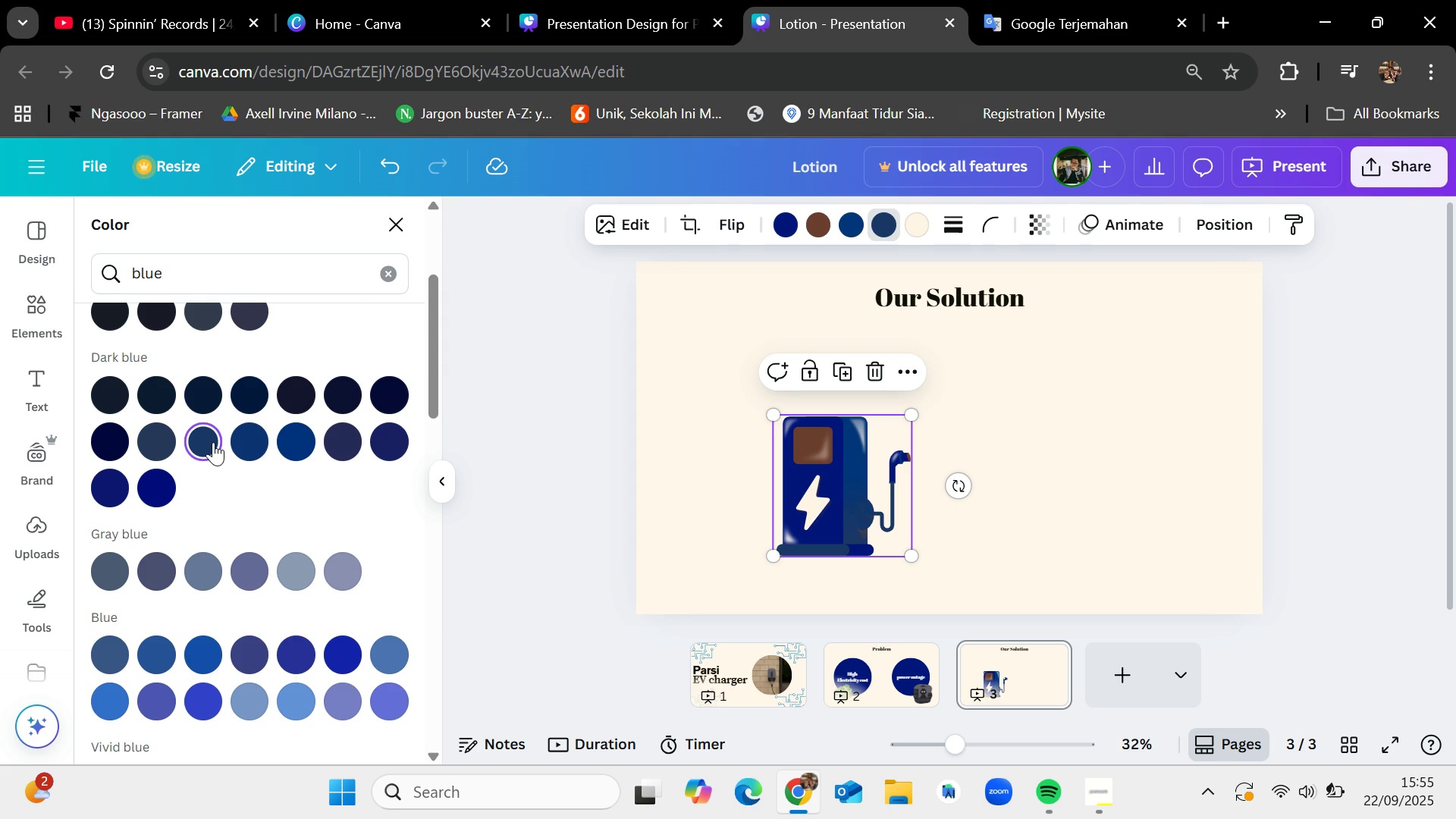 
scroll: coordinate [213, 444], scroll_direction: up, amount: 5.0
 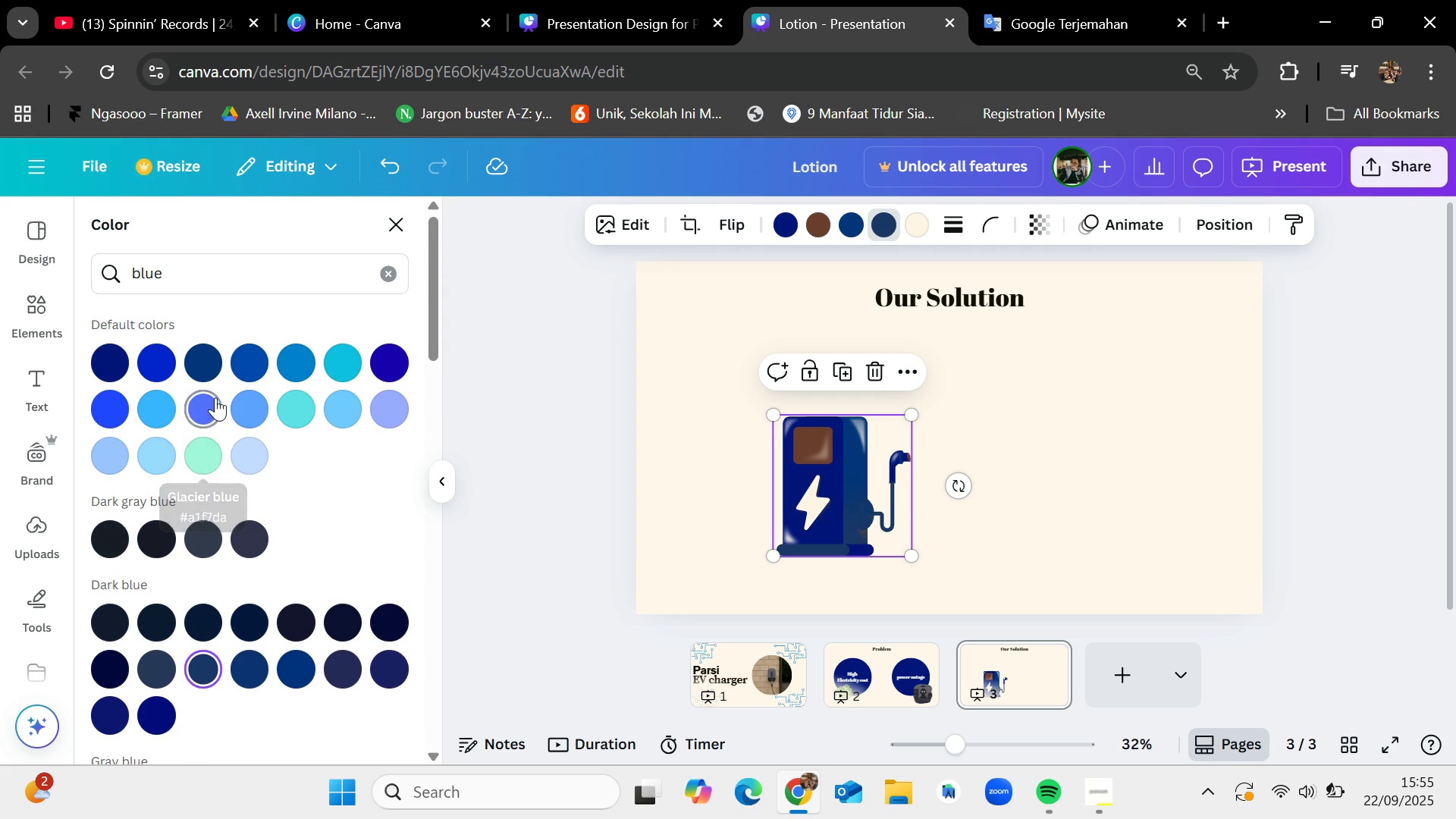 
left_click([215, 397])
 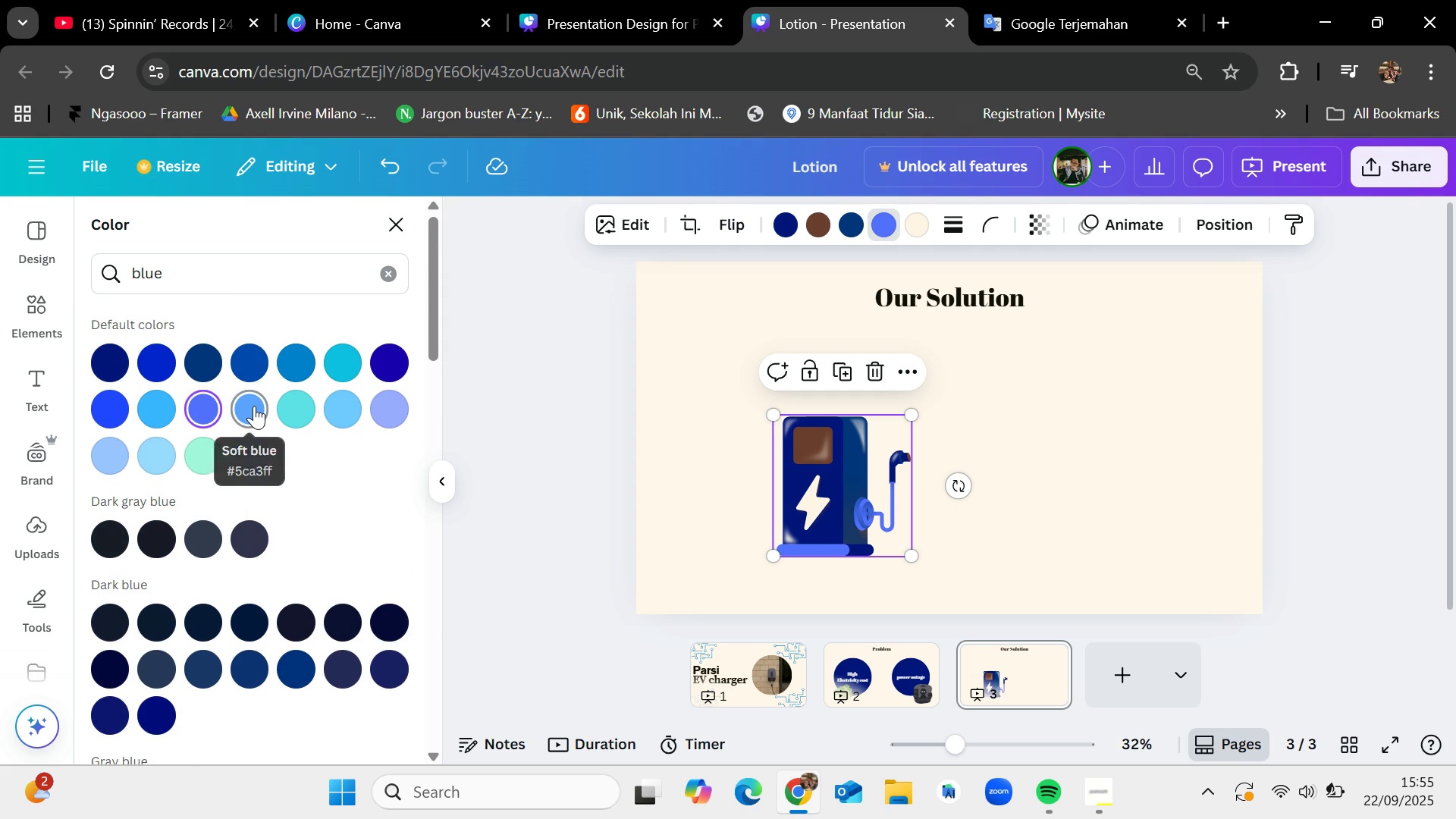 
left_click([254, 406])
 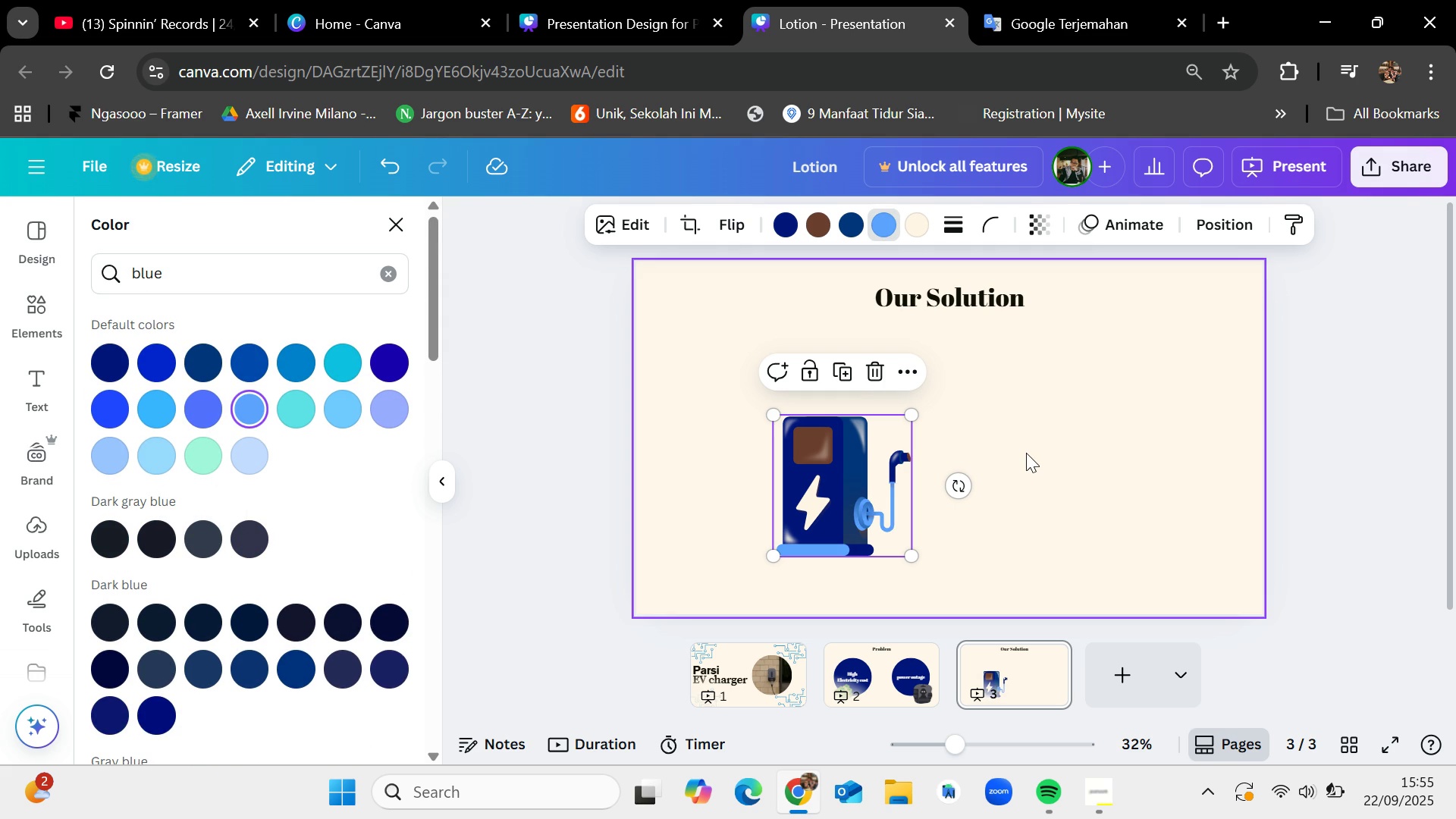 
left_click([1026, 453])
 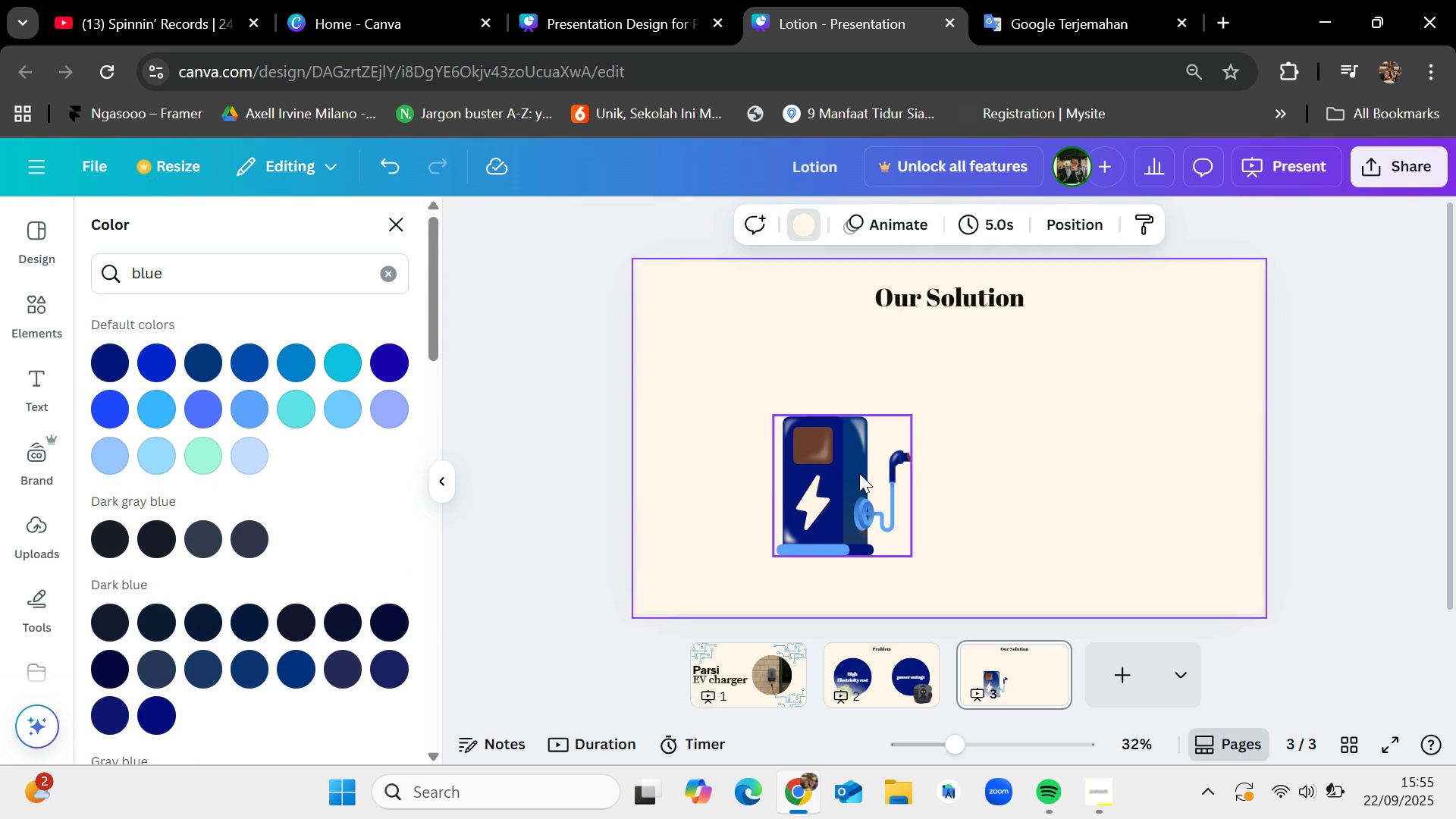 
left_click([859, 473])
 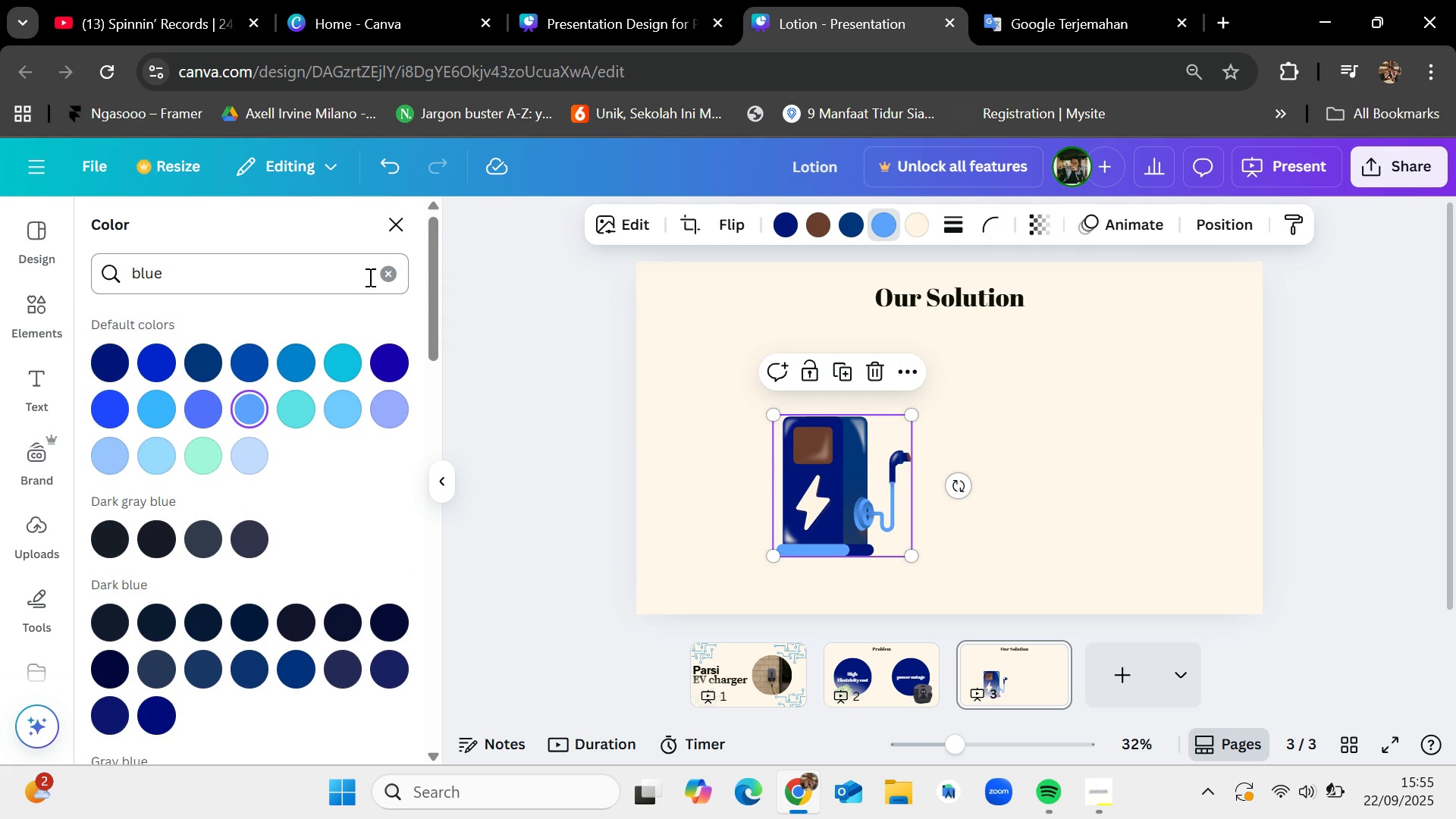 
left_click([385, 277])
 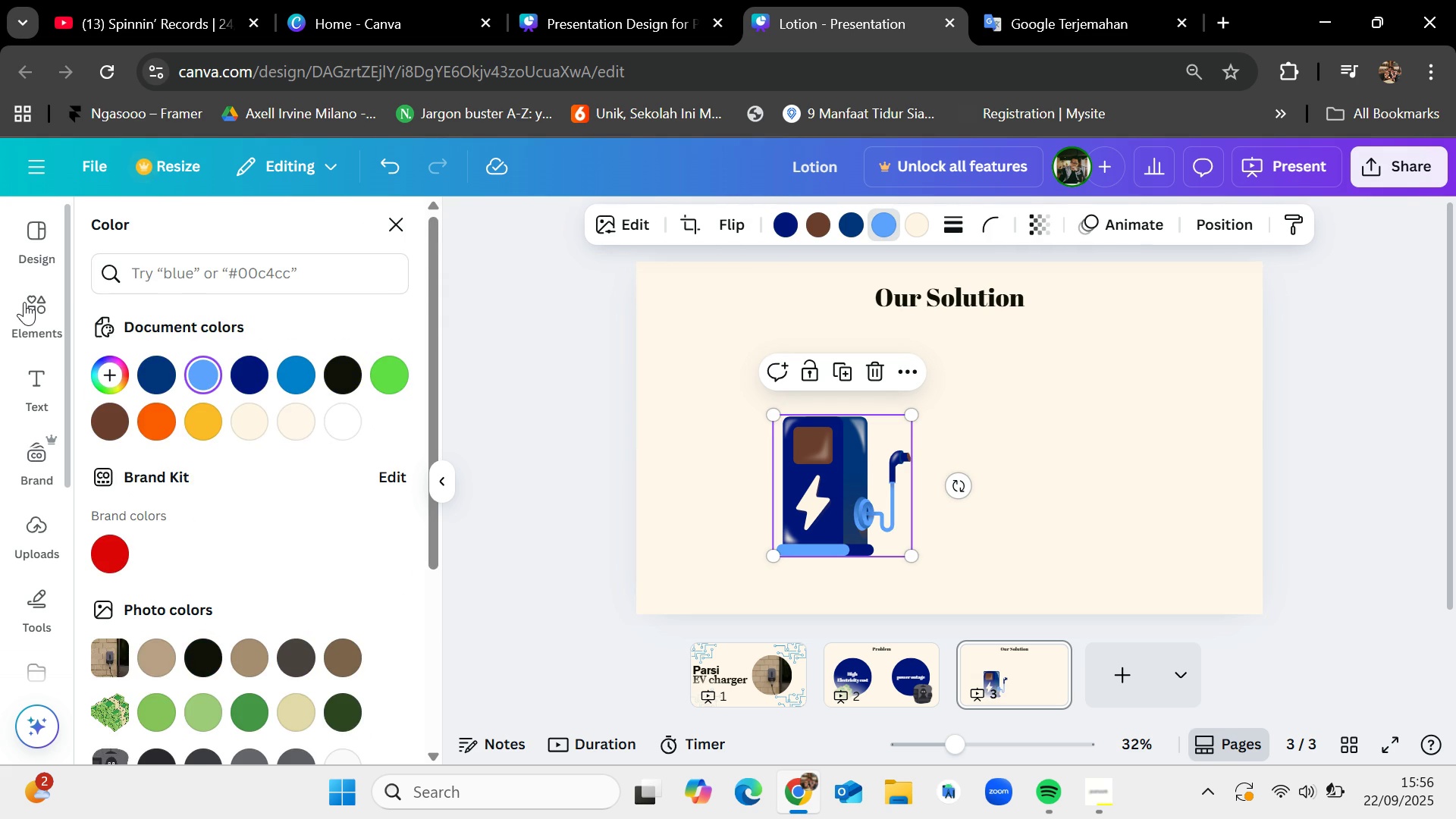 
left_click([24, 302])
 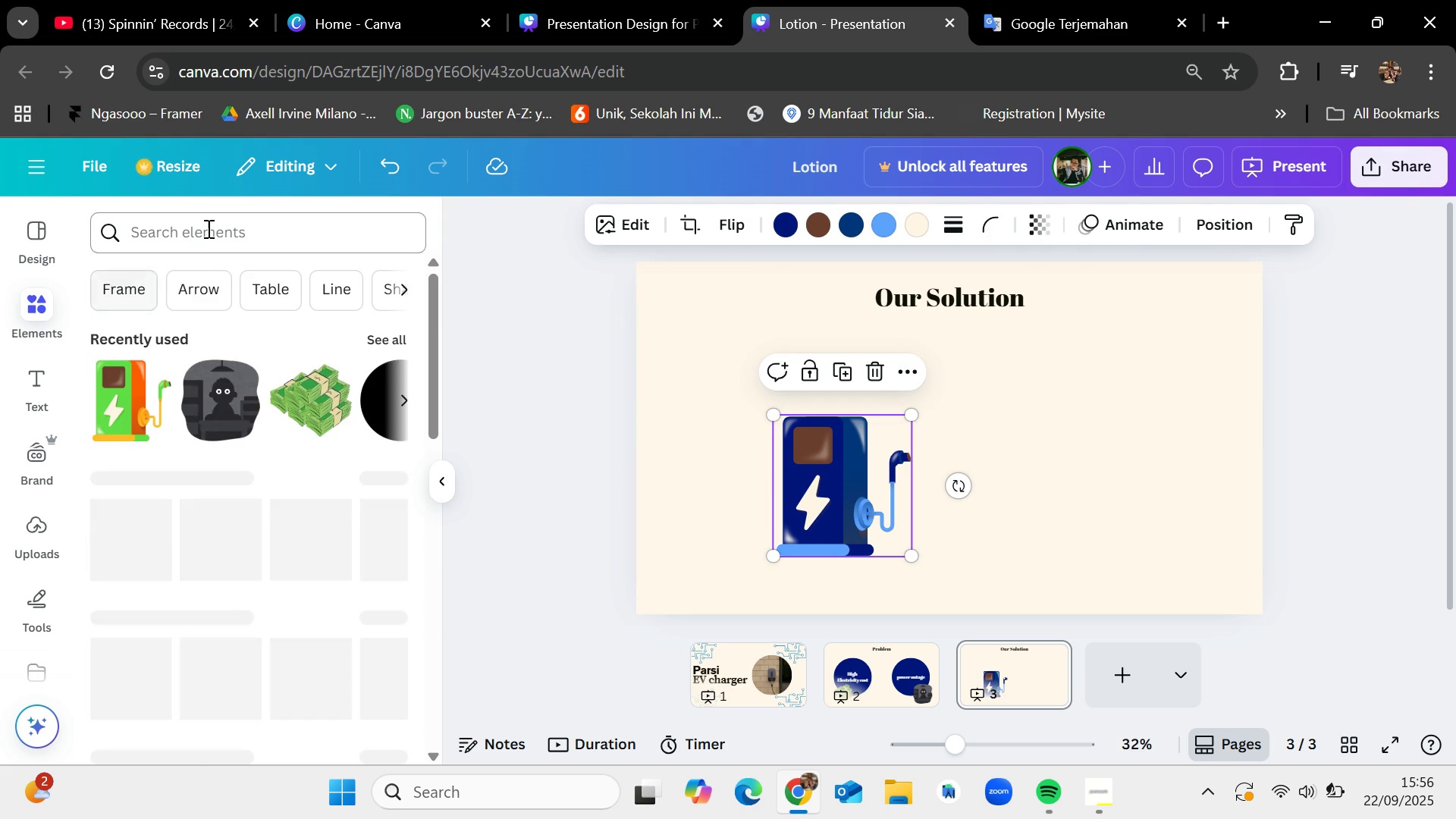 
left_click([207, 227])
 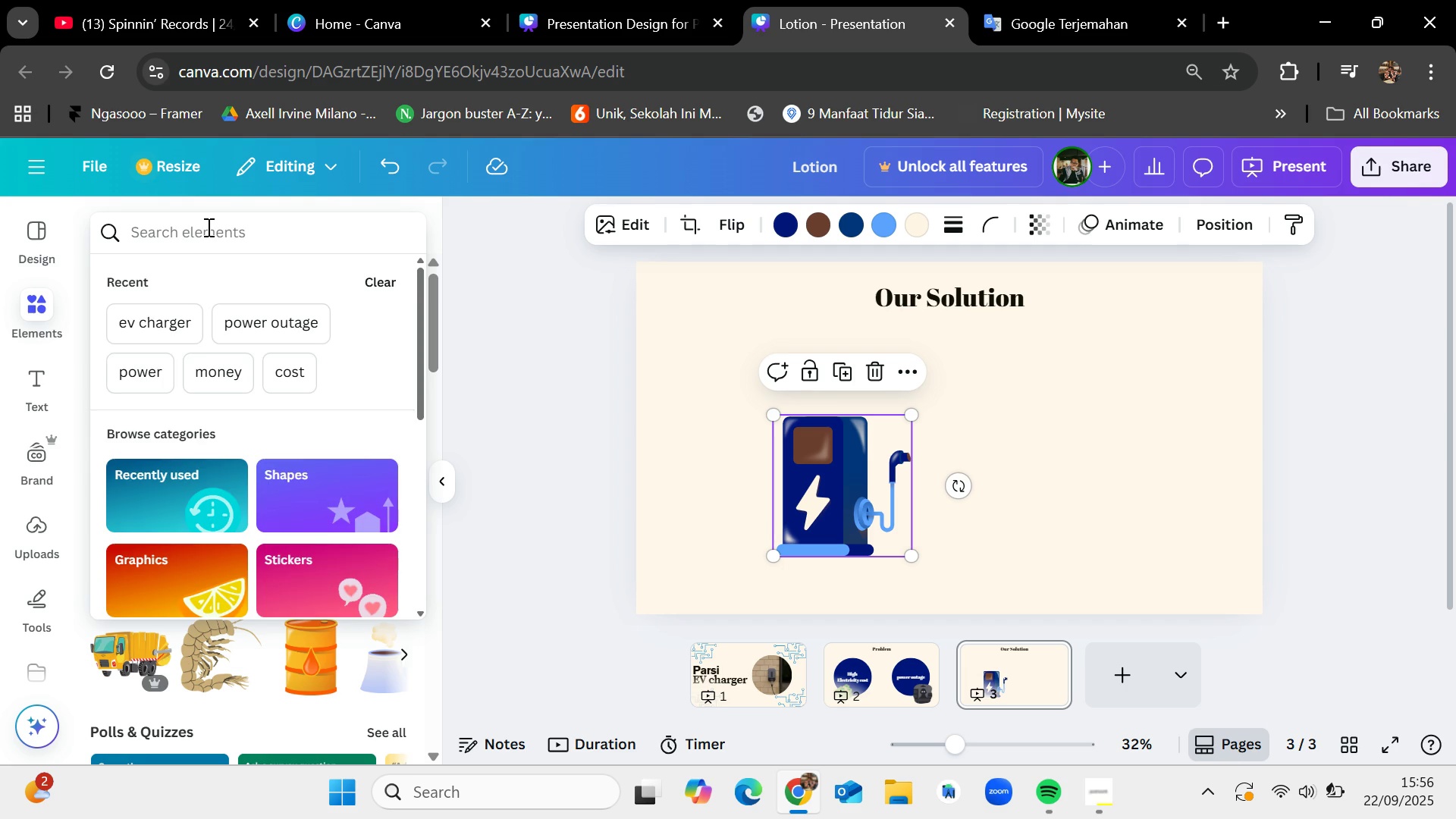 
type(soalr)
 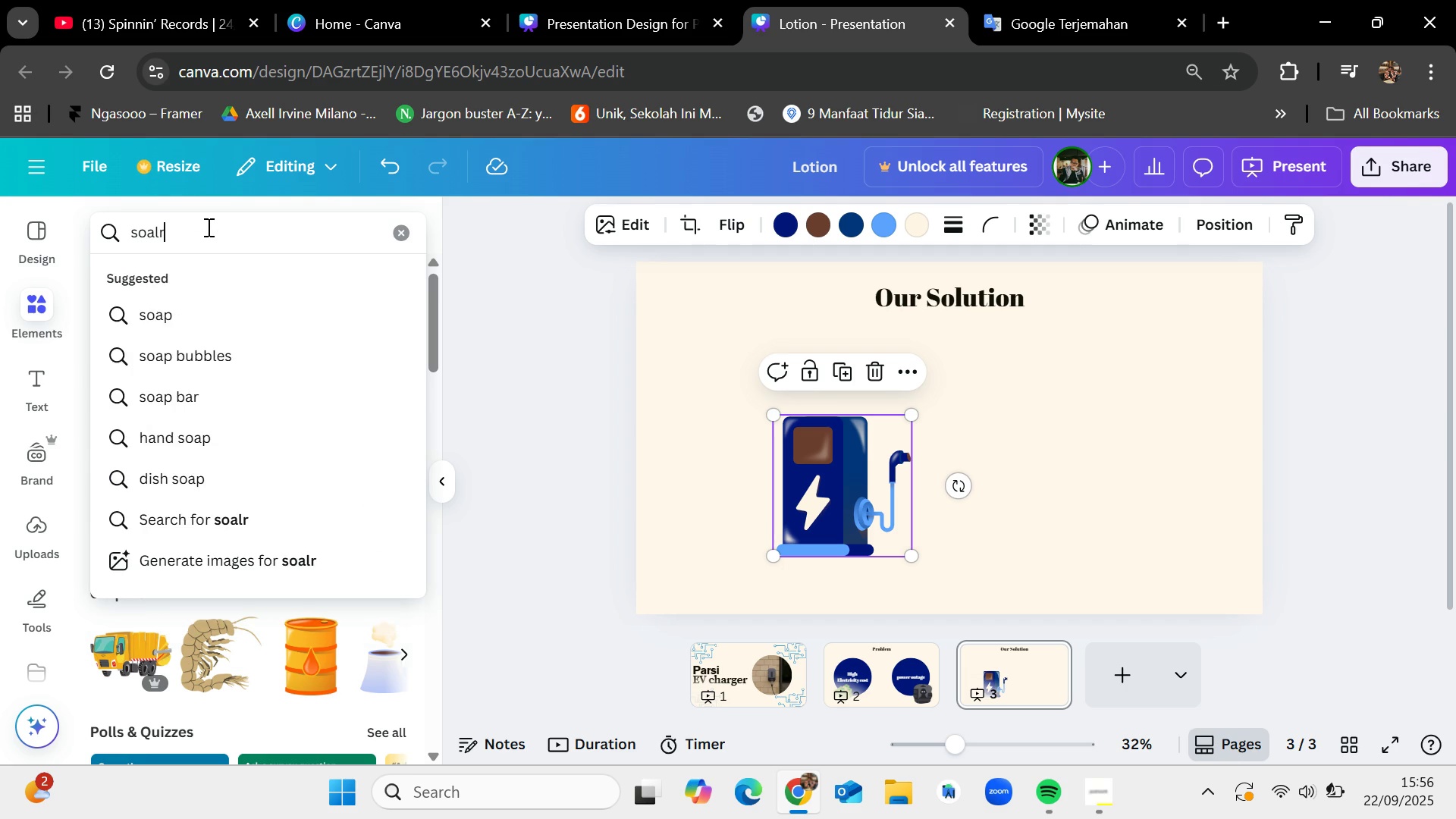 
key(Enter)
 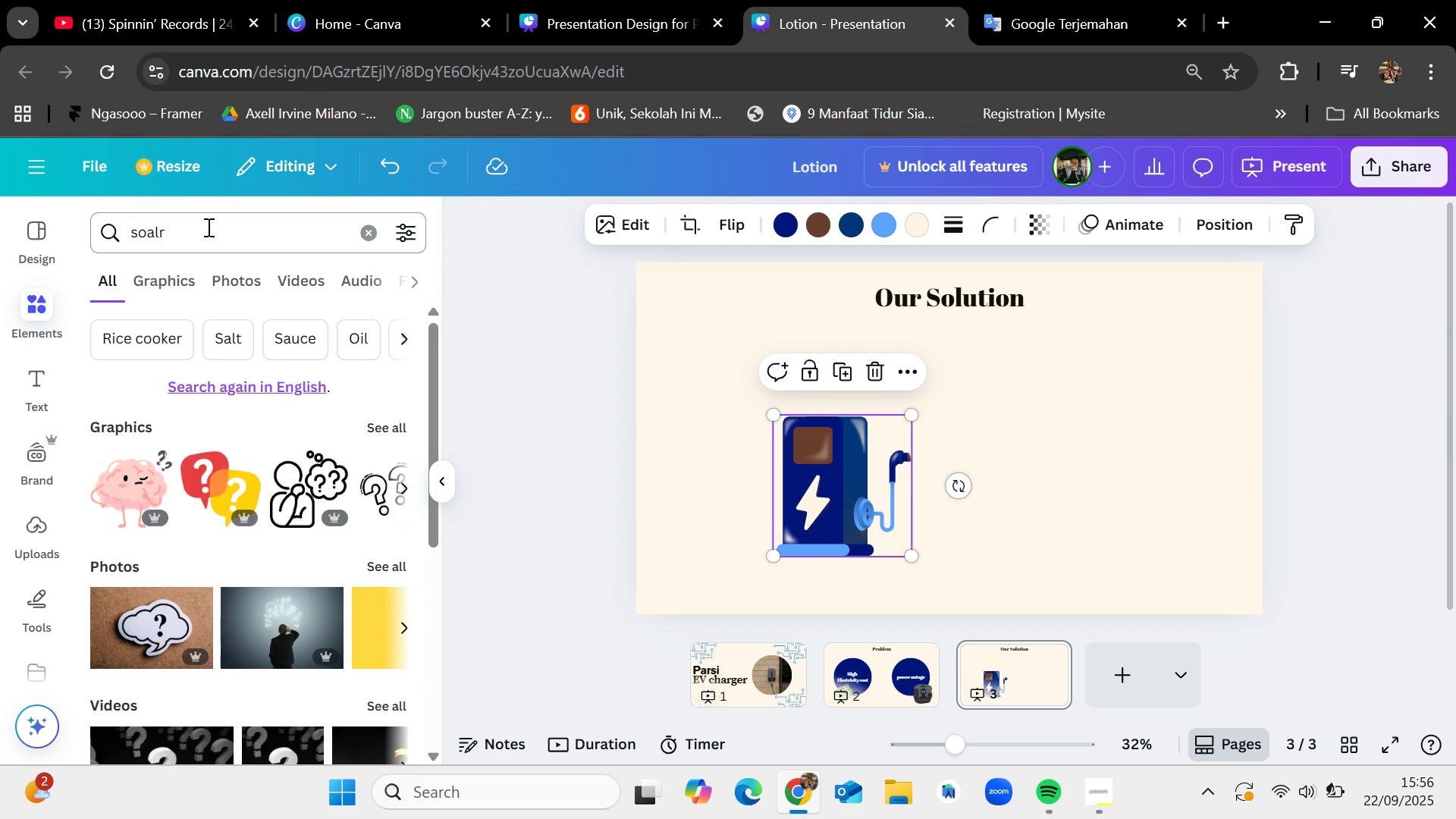 
left_click([207, 227])
 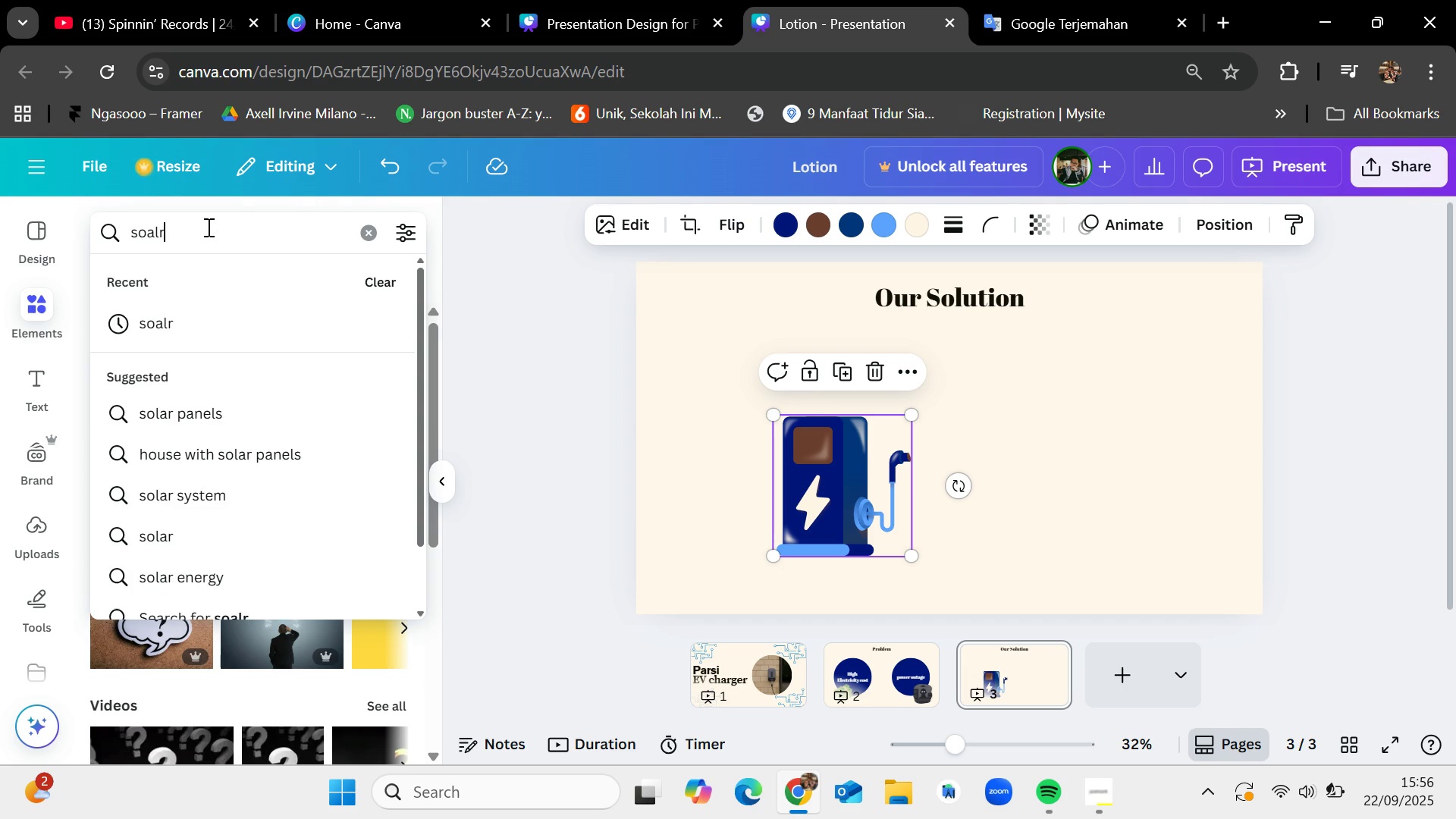 
key(Backspace)
key(Backspace)
key(Backspace)
type(lar)
 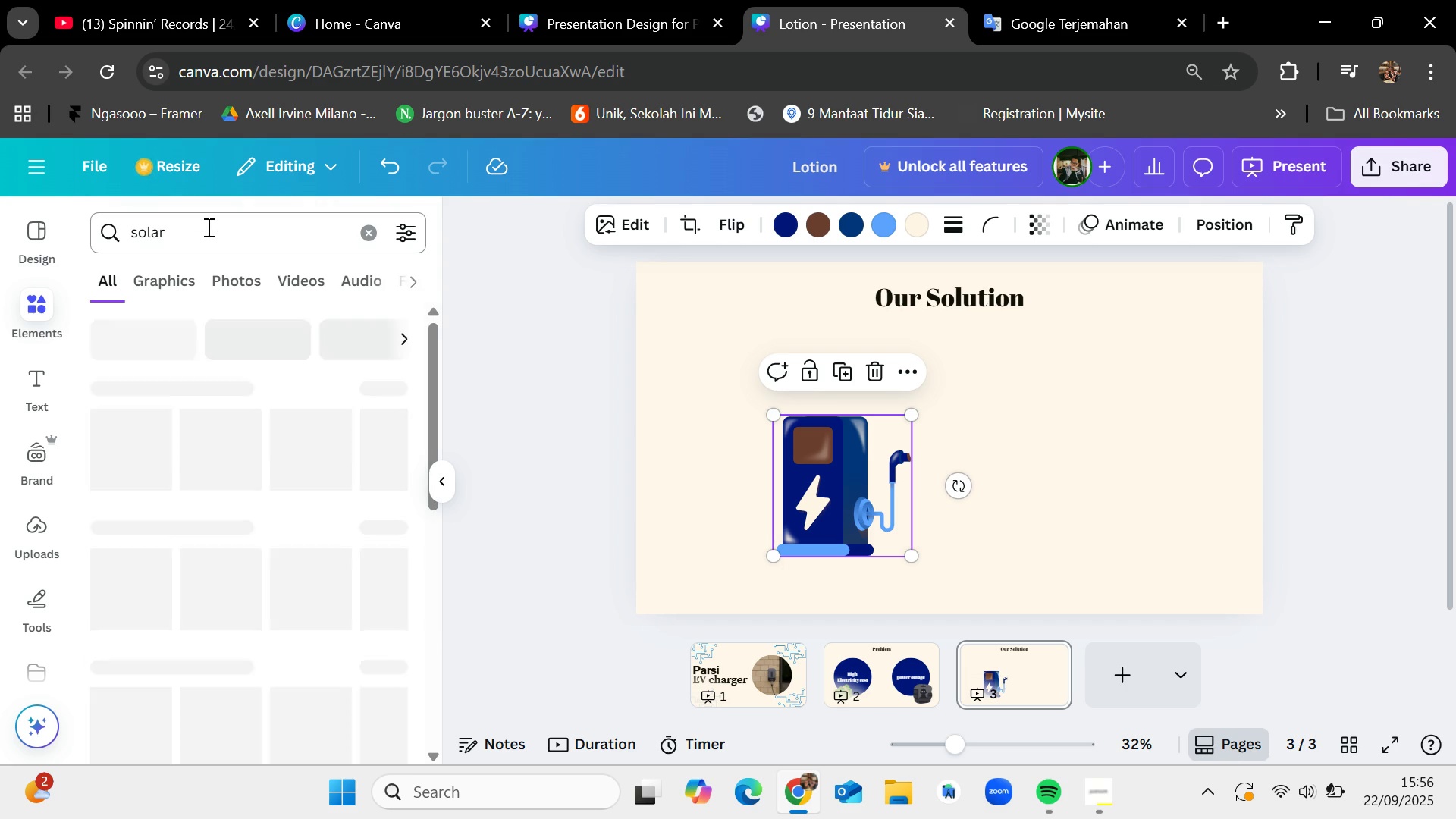 
key(Enter)
 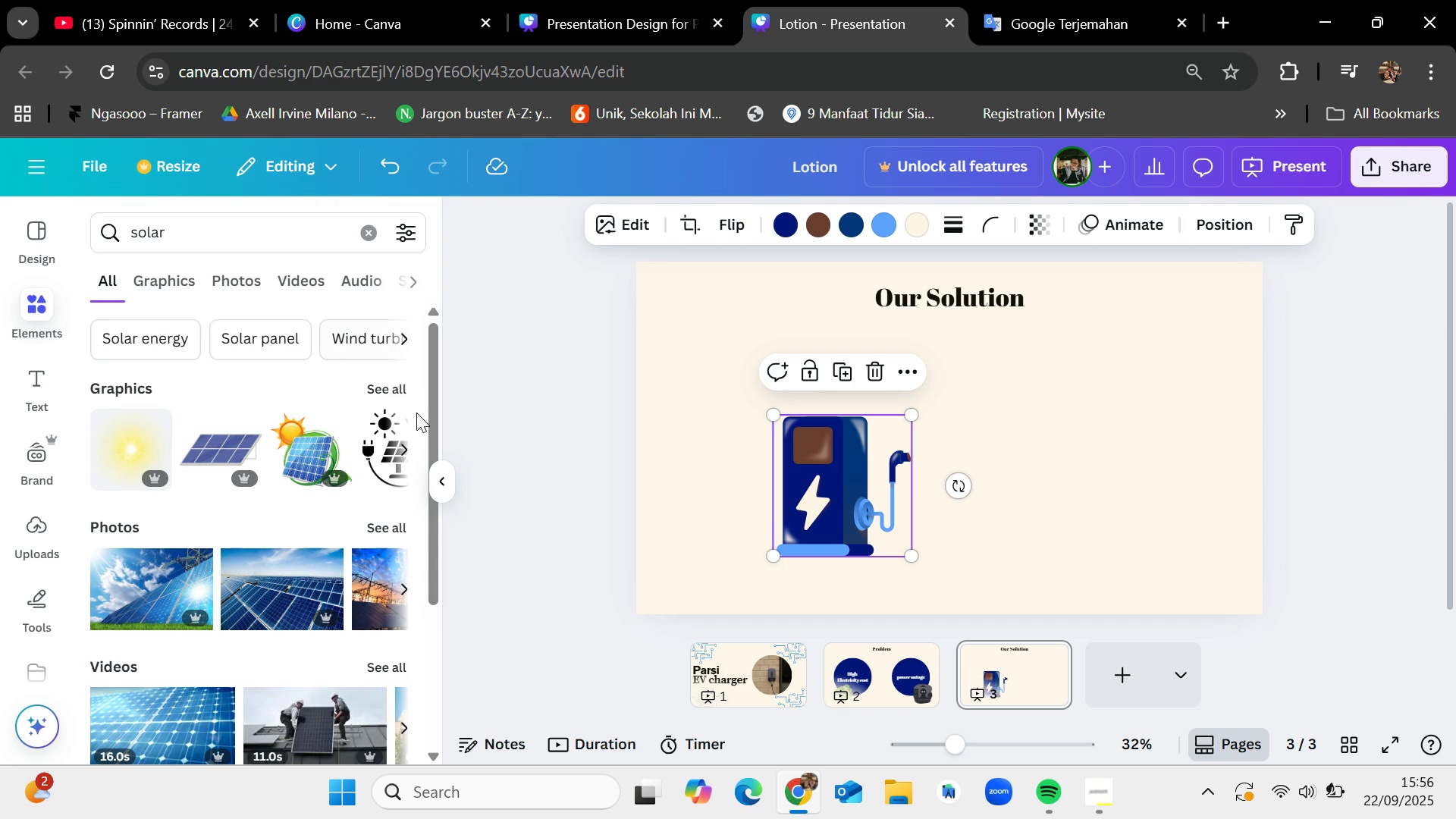 
left_click([401, 386])
 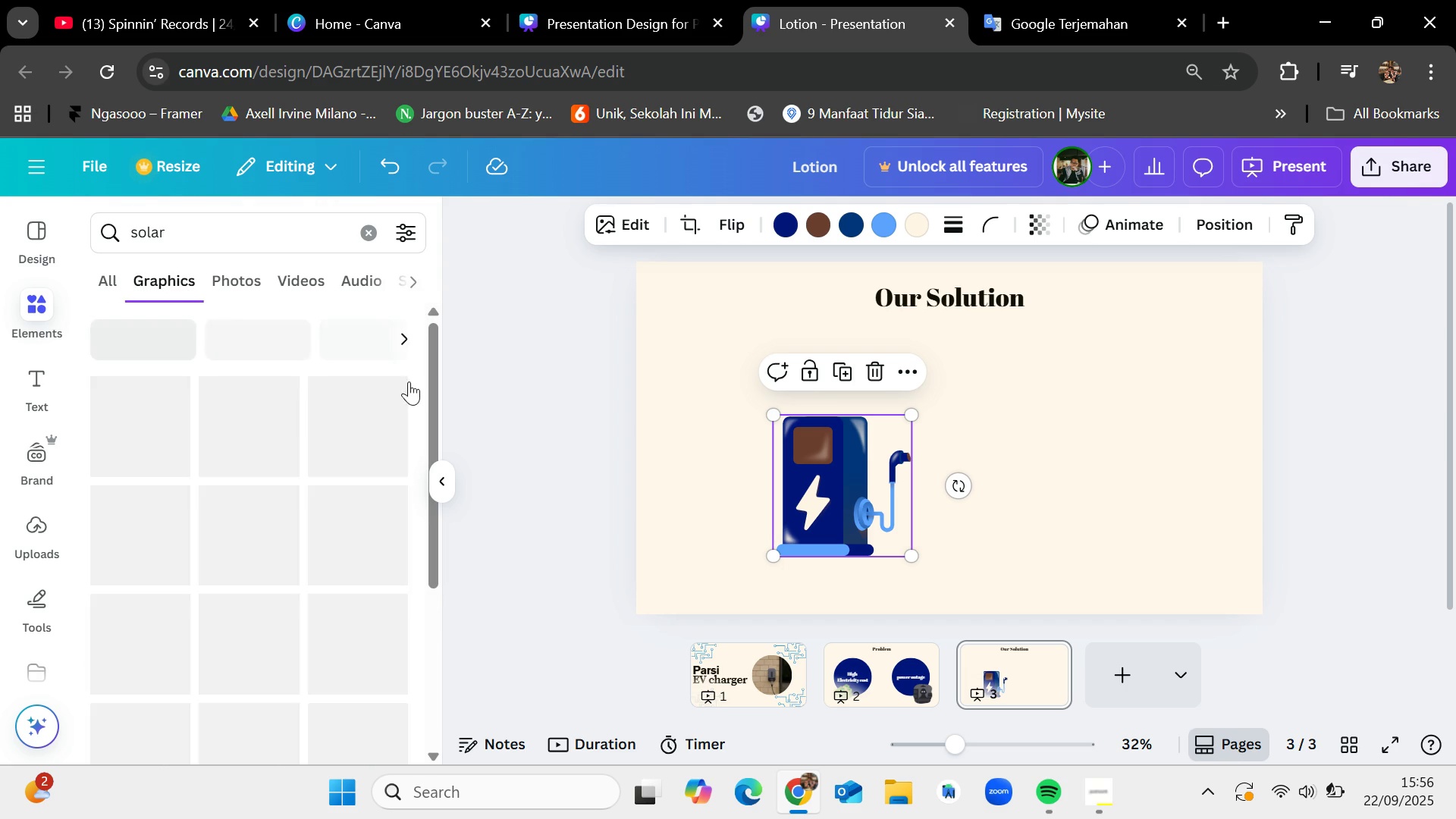 
mouse_move([508, 417])
 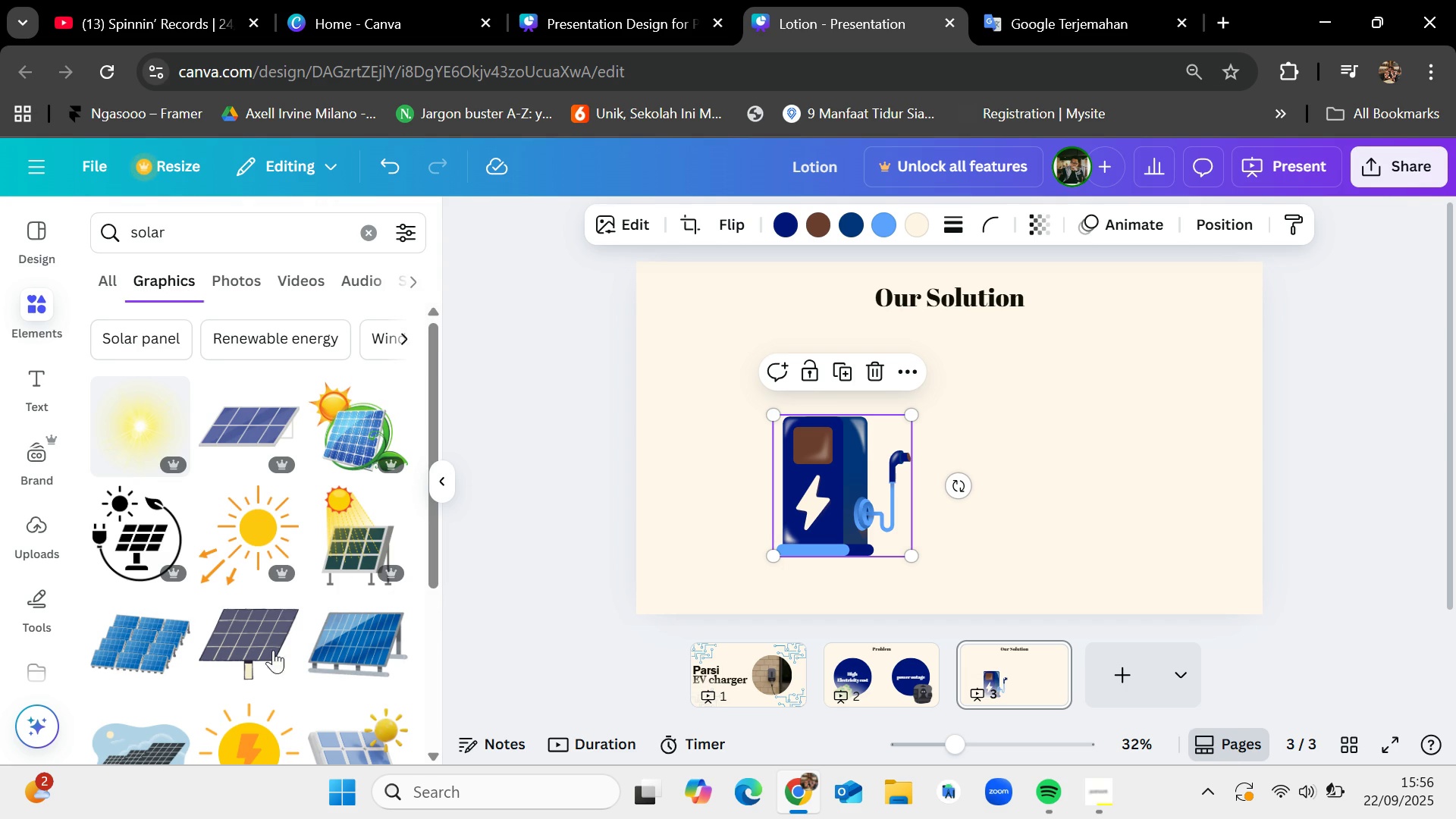 
mouse_move([254, 640])